 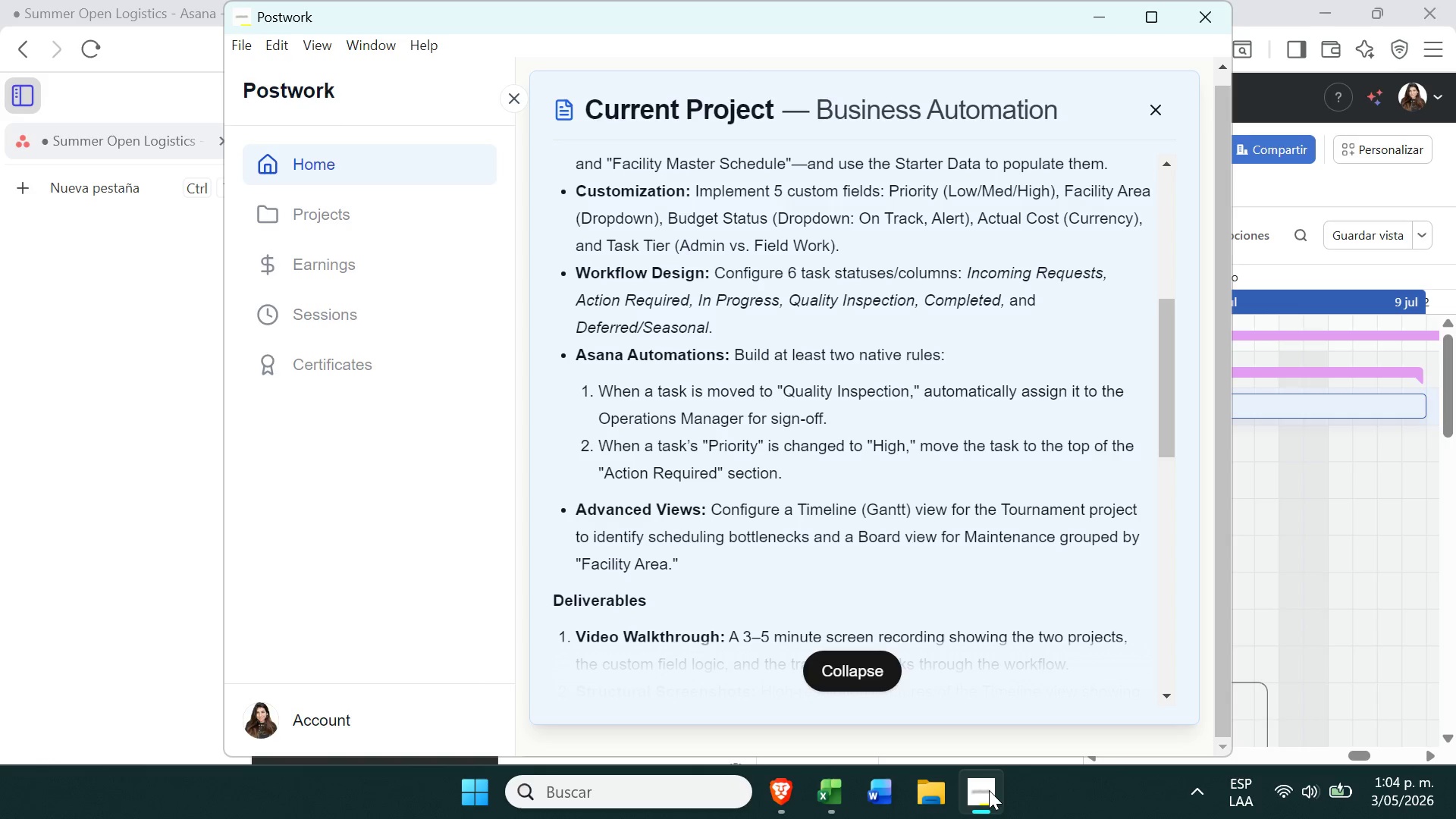 
left_click([1394, 629])
 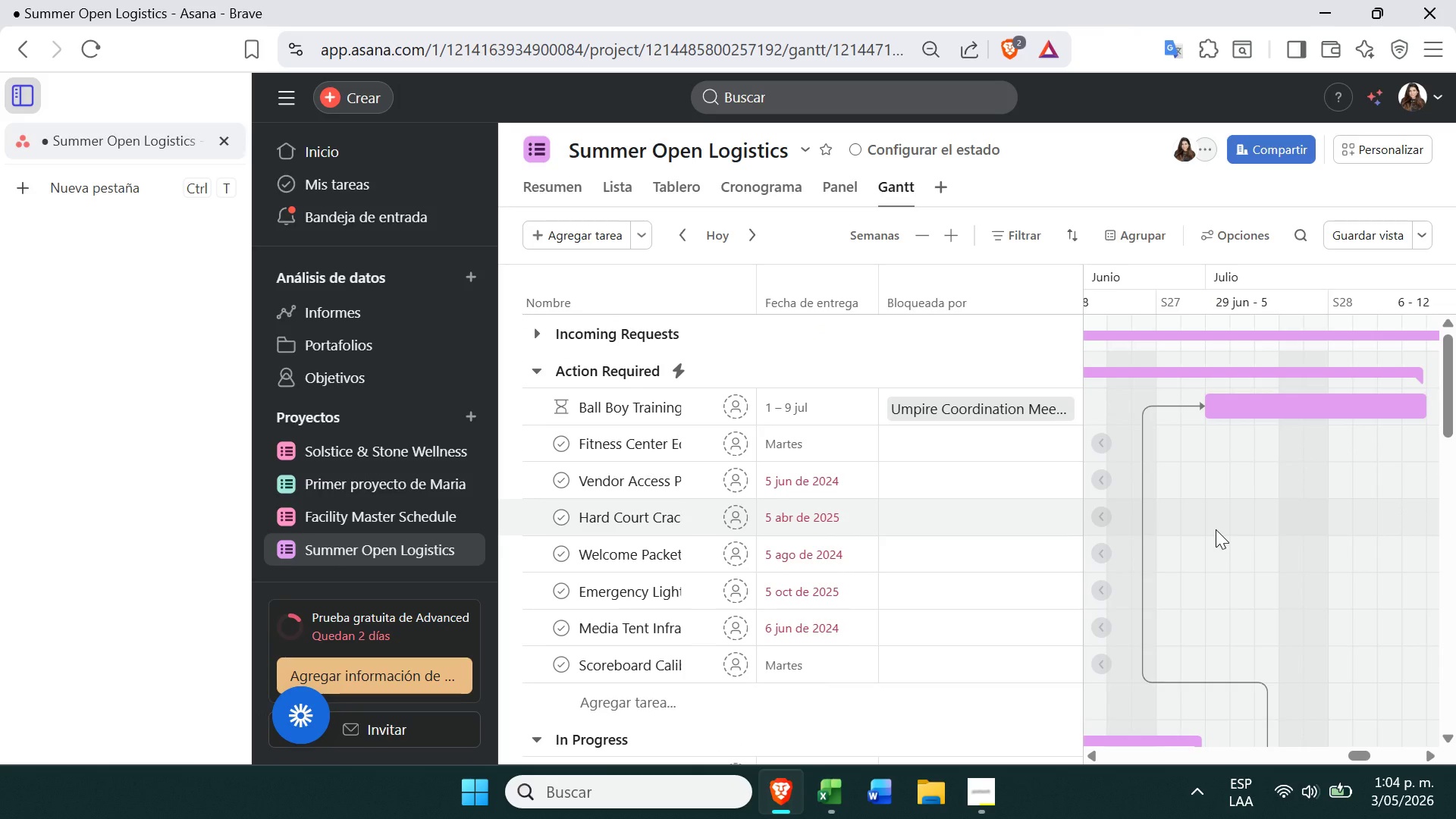 
wait(6.99)
 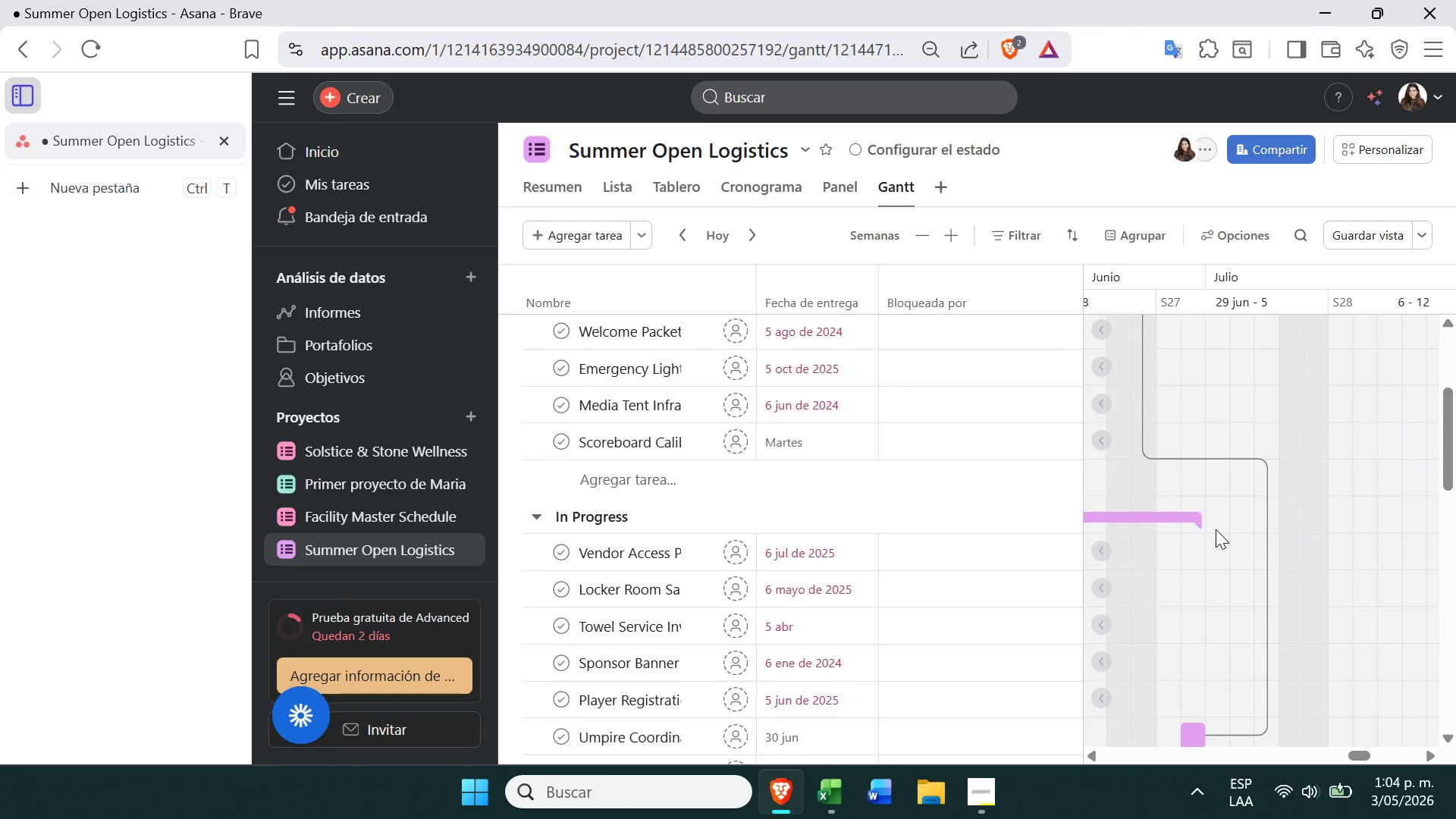 
left_click([785, 485])
 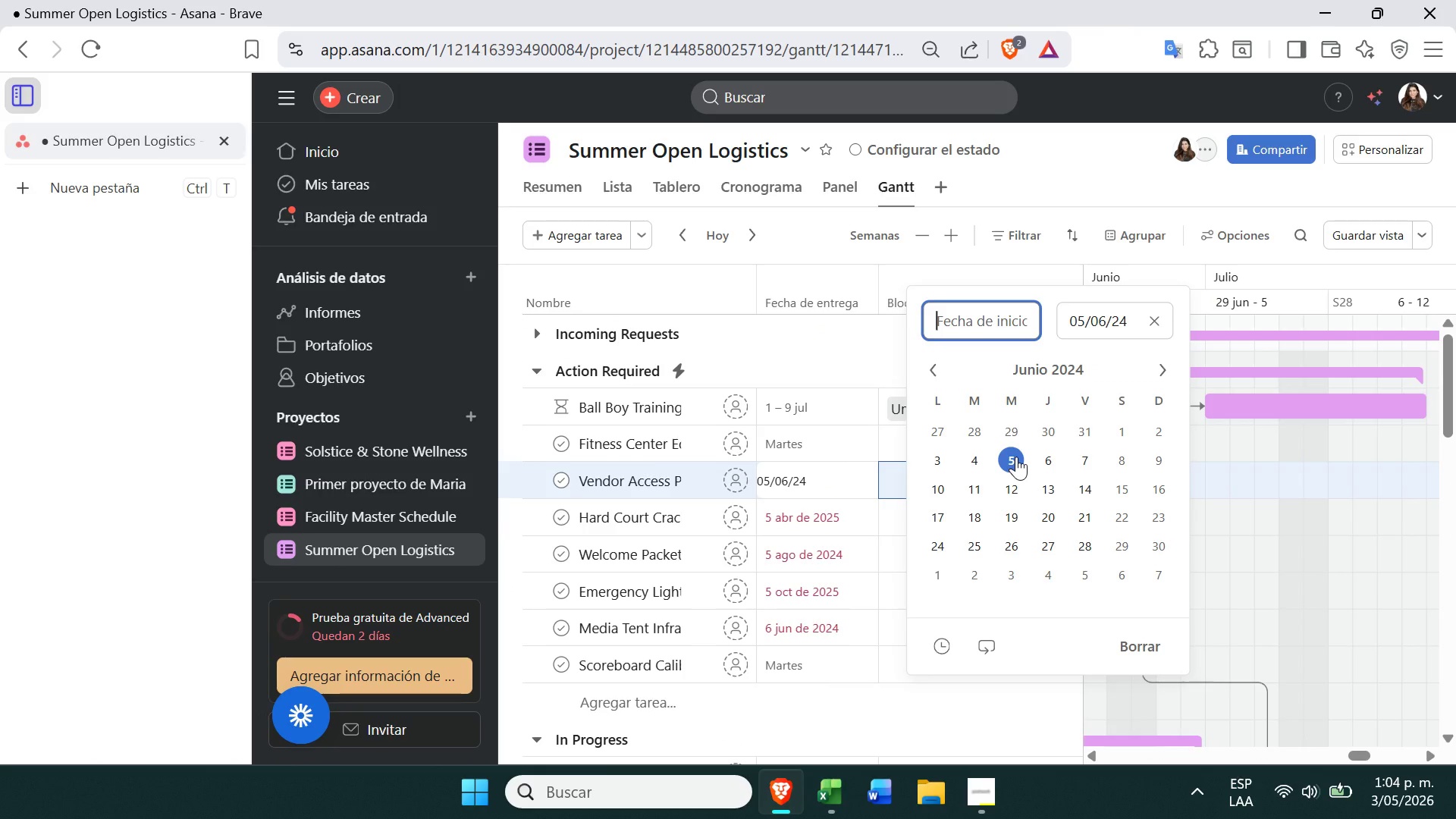 
left_click([1018, 363])
 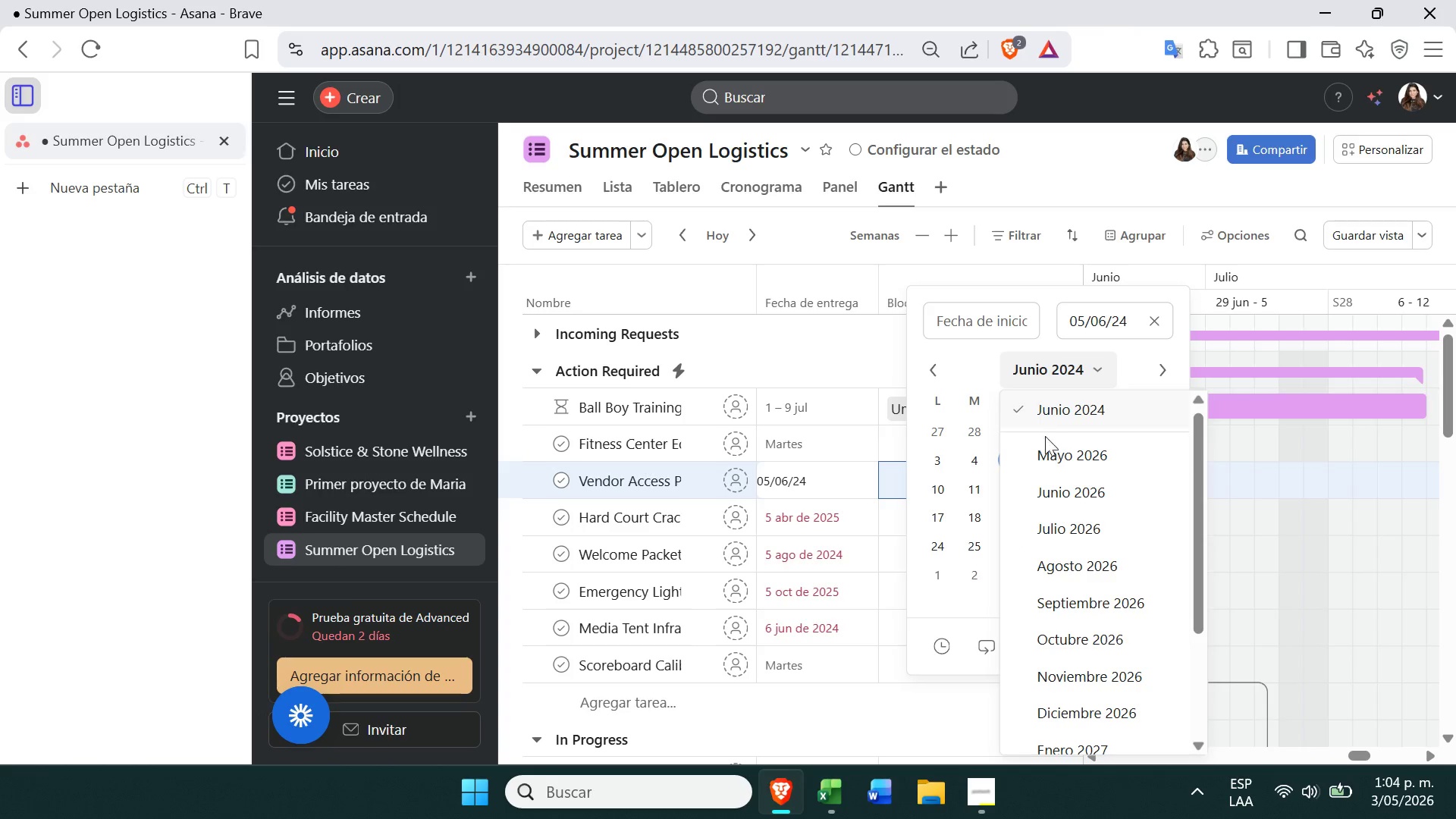 
left_click([1059, 460])
 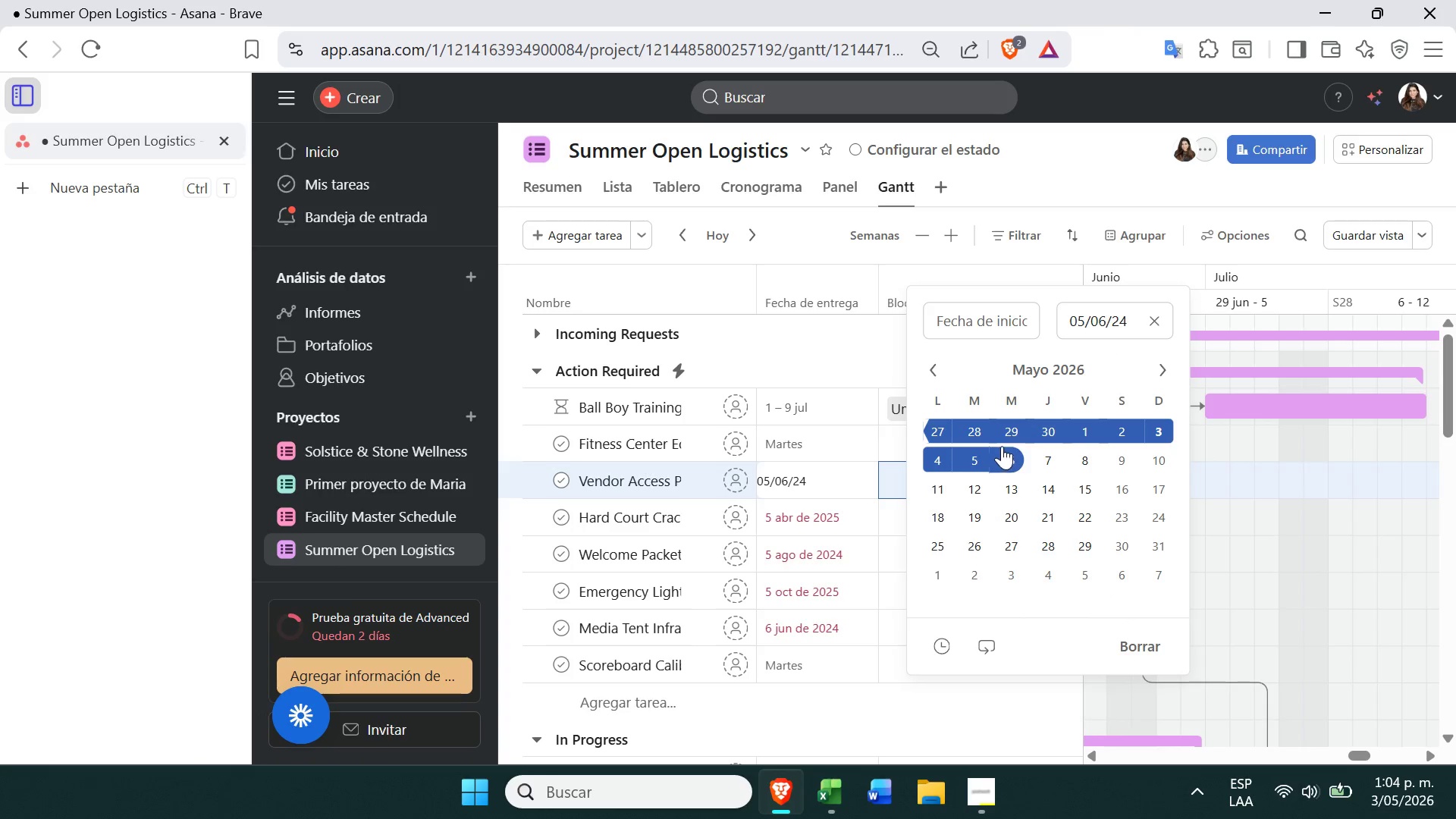 
left_click([1013, 430])
 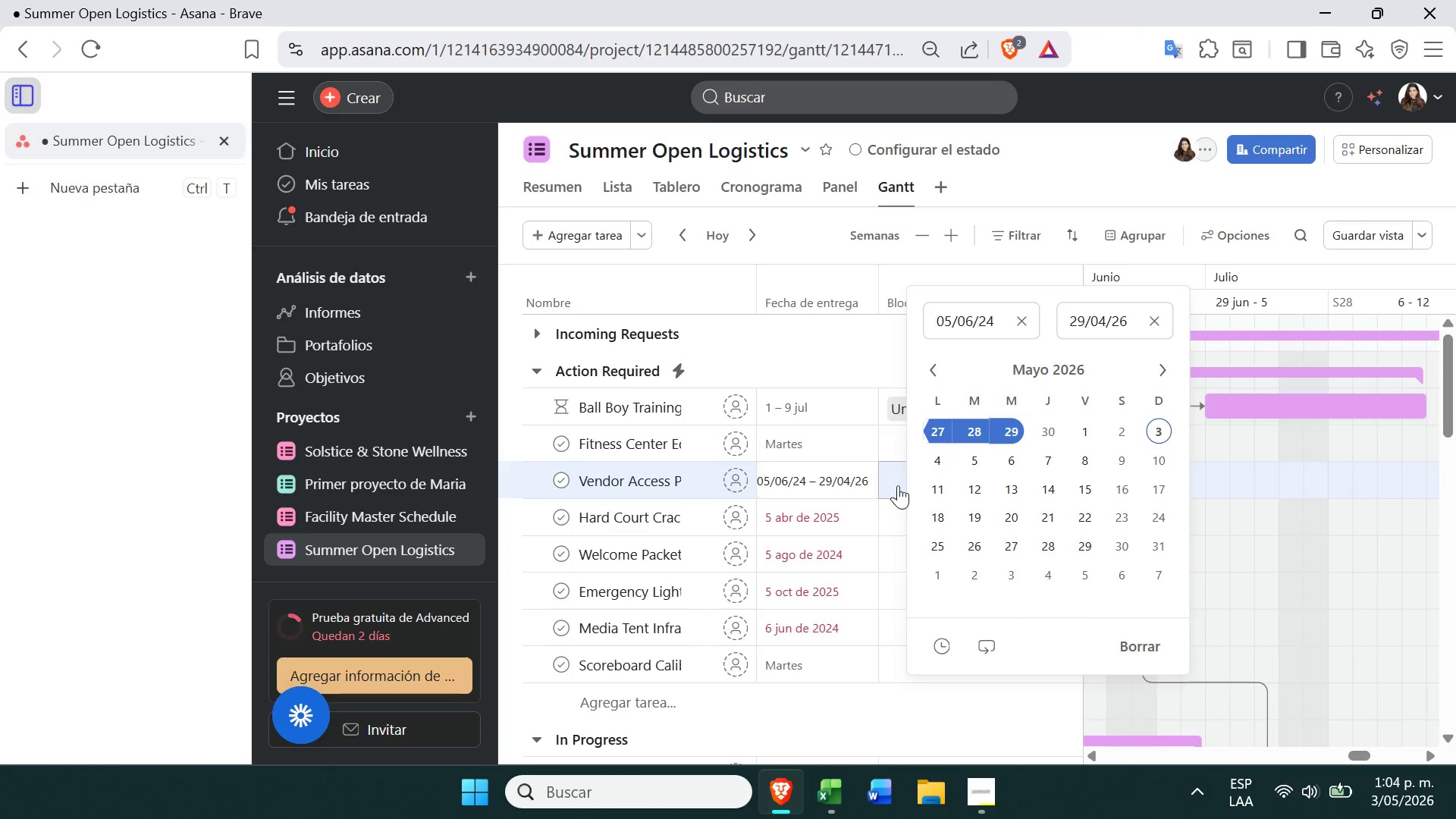 
left_click([821, 516])
 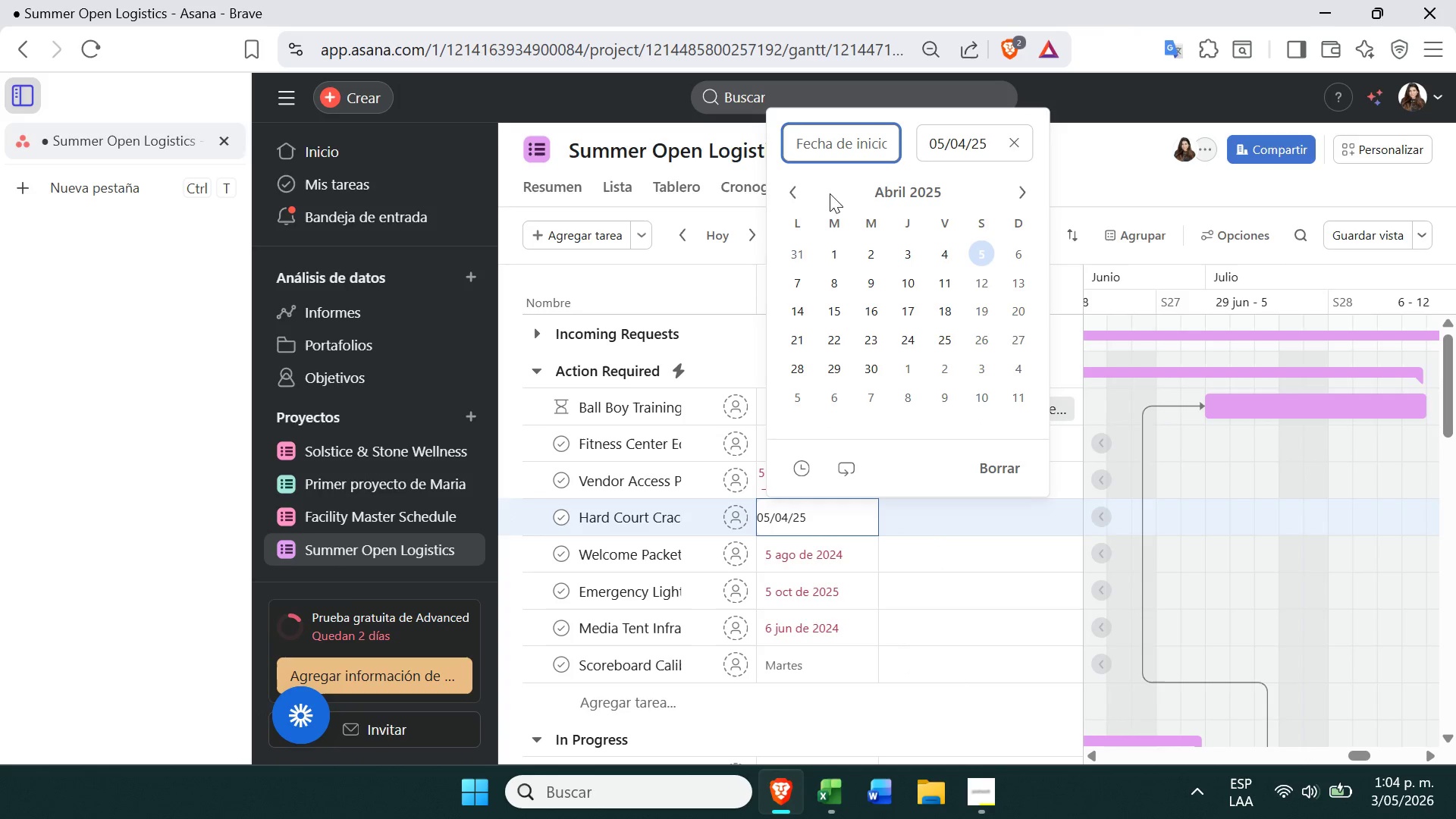 
left_click([891, 196])
 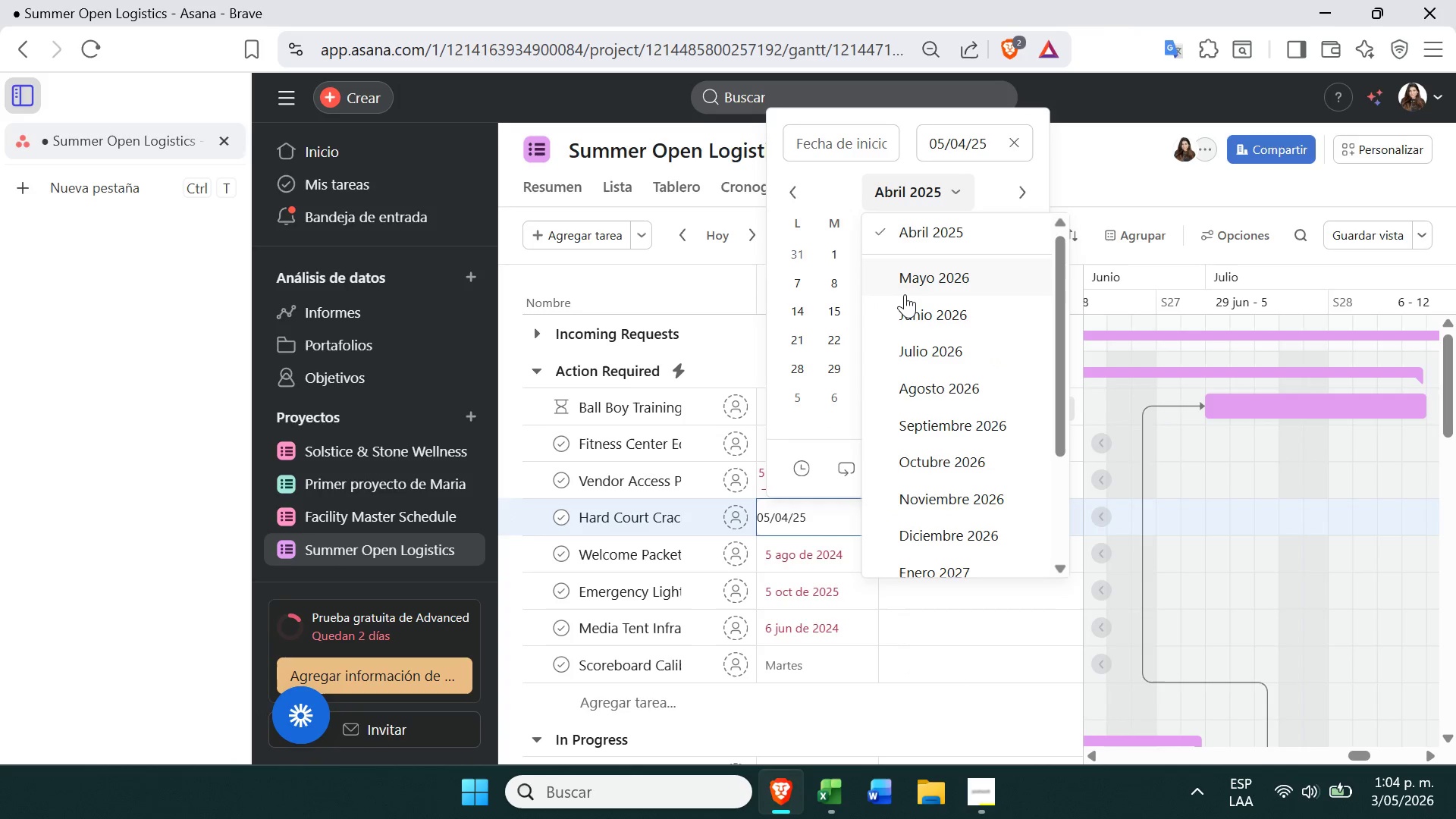 
left_click([903, 281])
 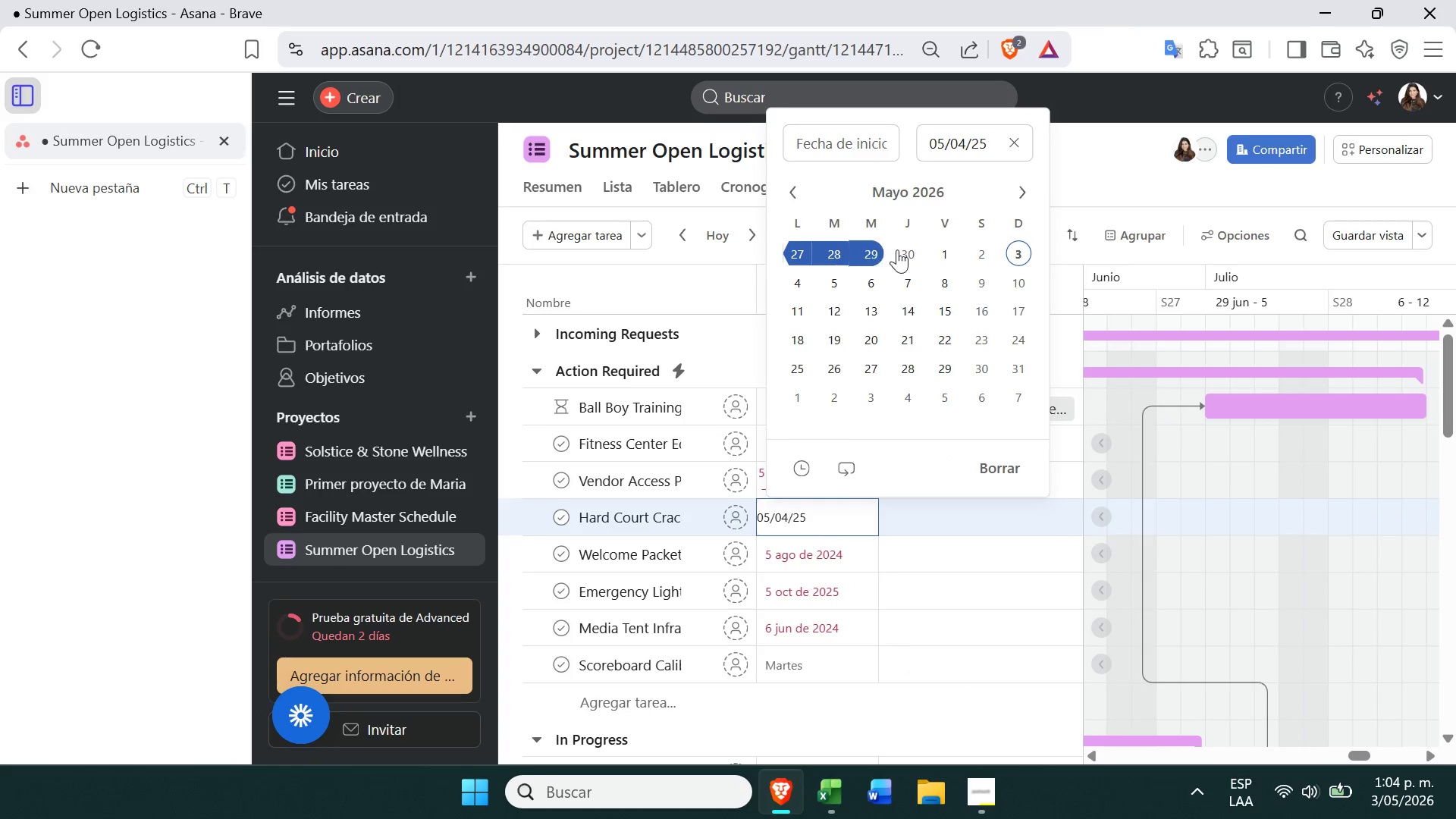 
left_click([905, 252])
 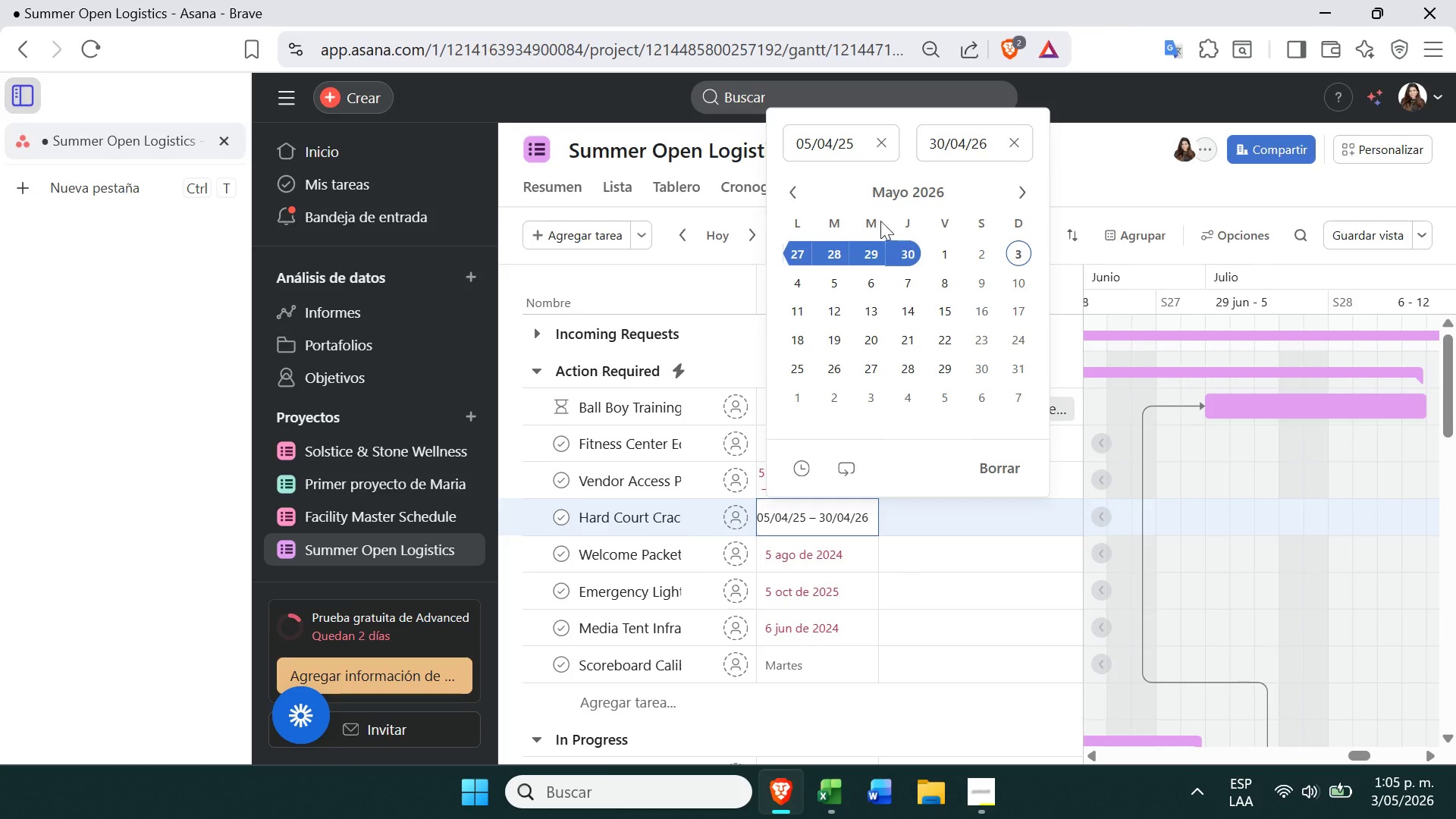 
left_click([836, 143])
 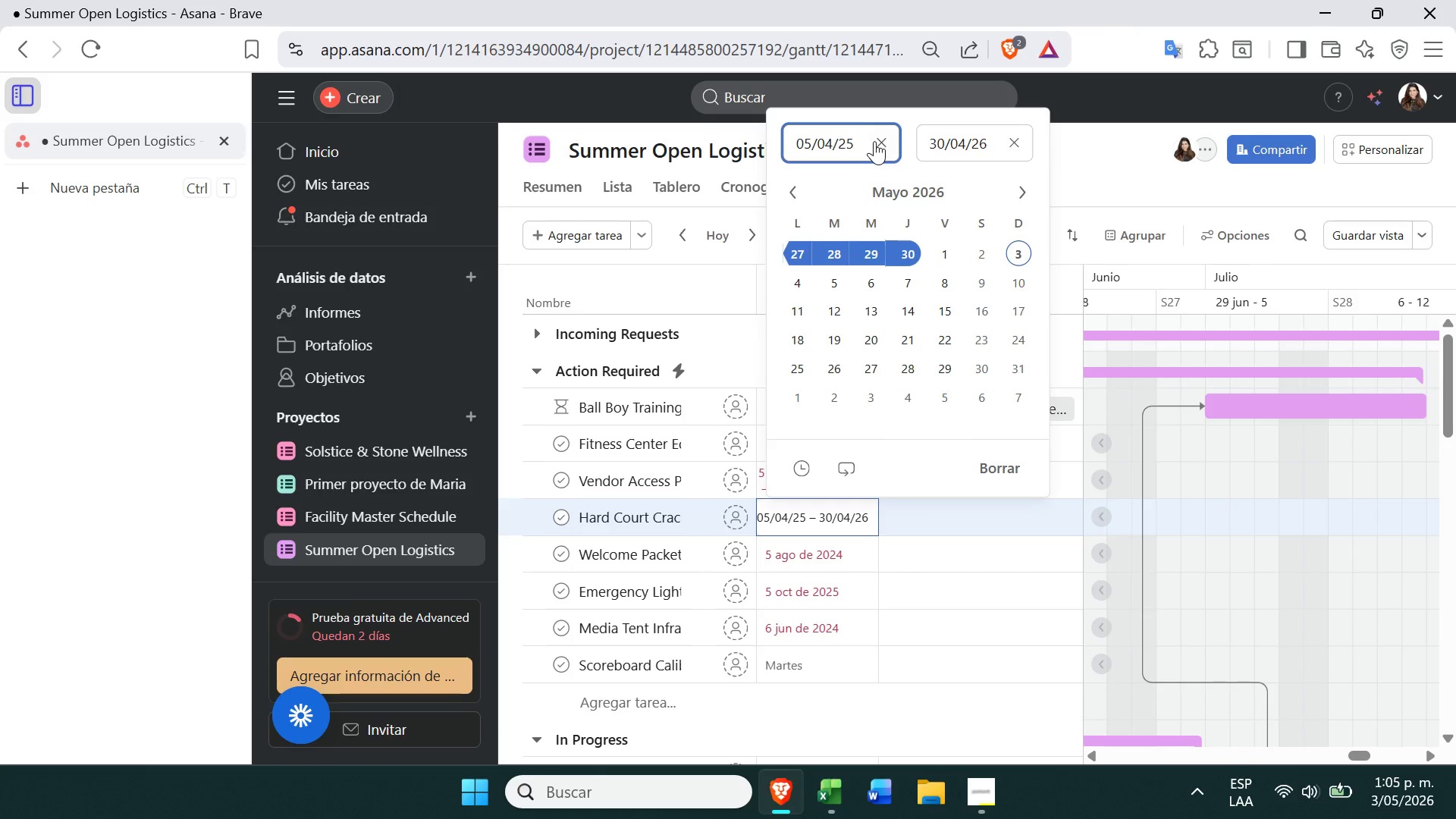 
left_click([874, 142])
 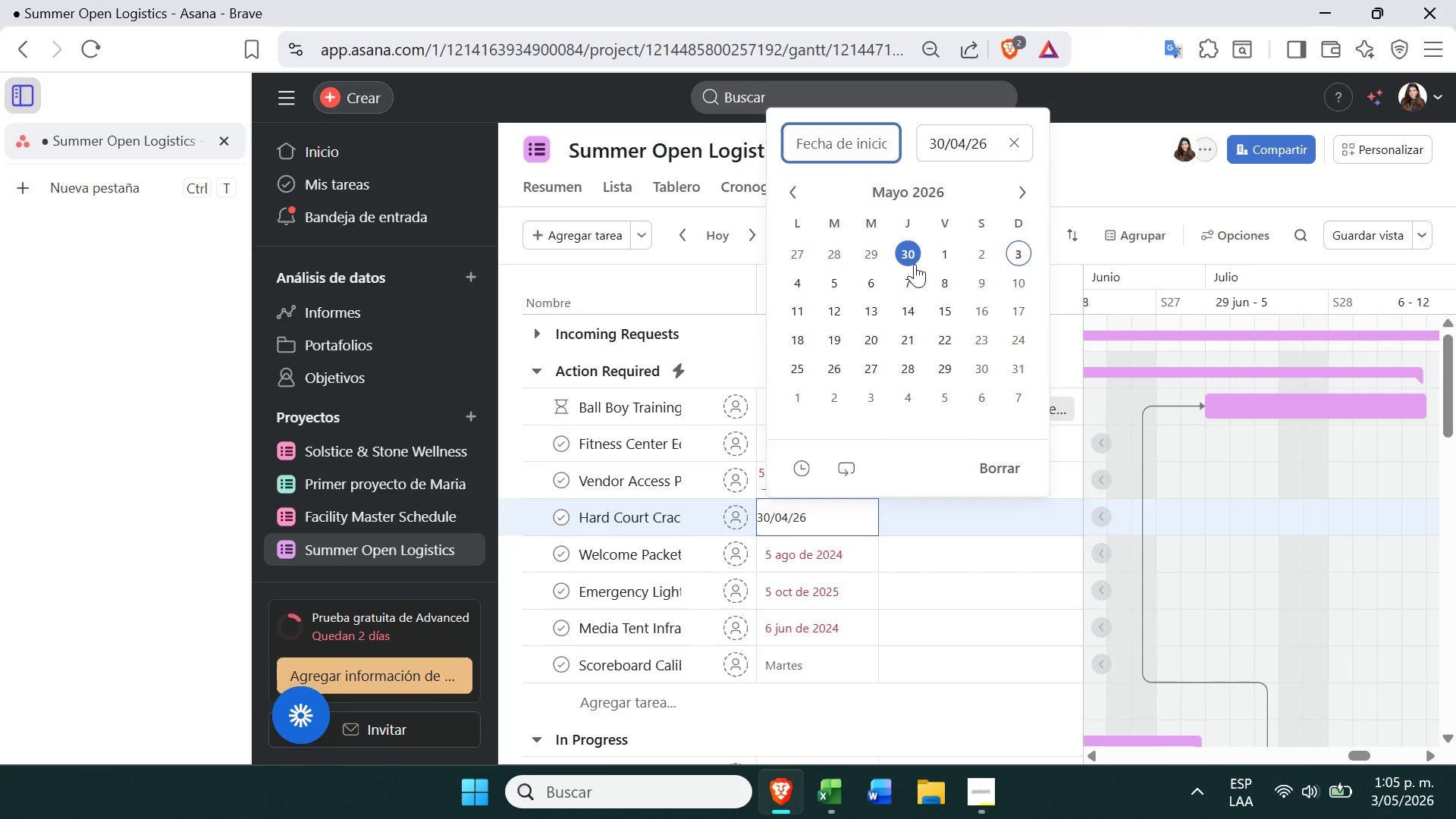 
left_click([943, 255])
 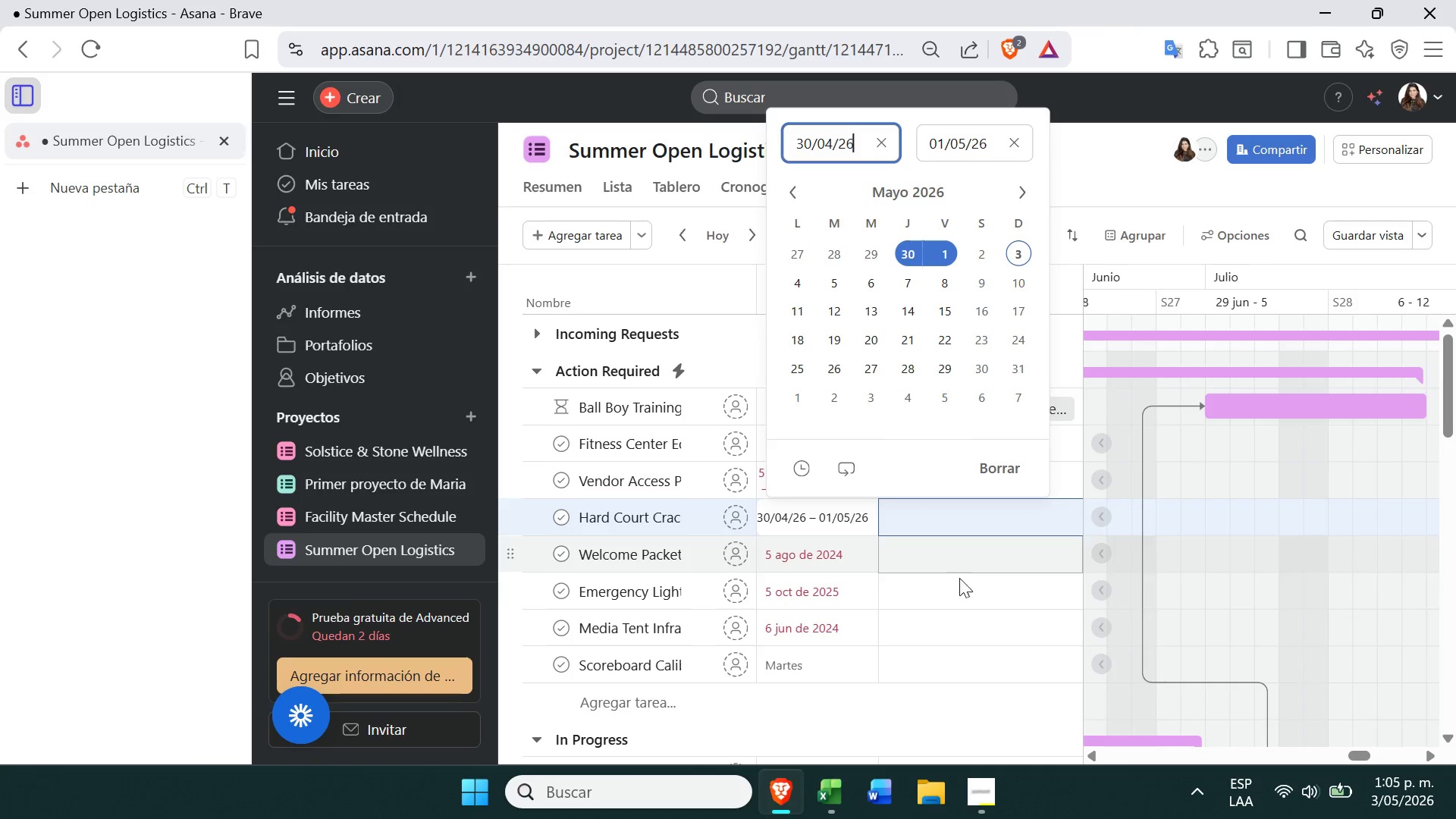 
left_click([979, 544])
 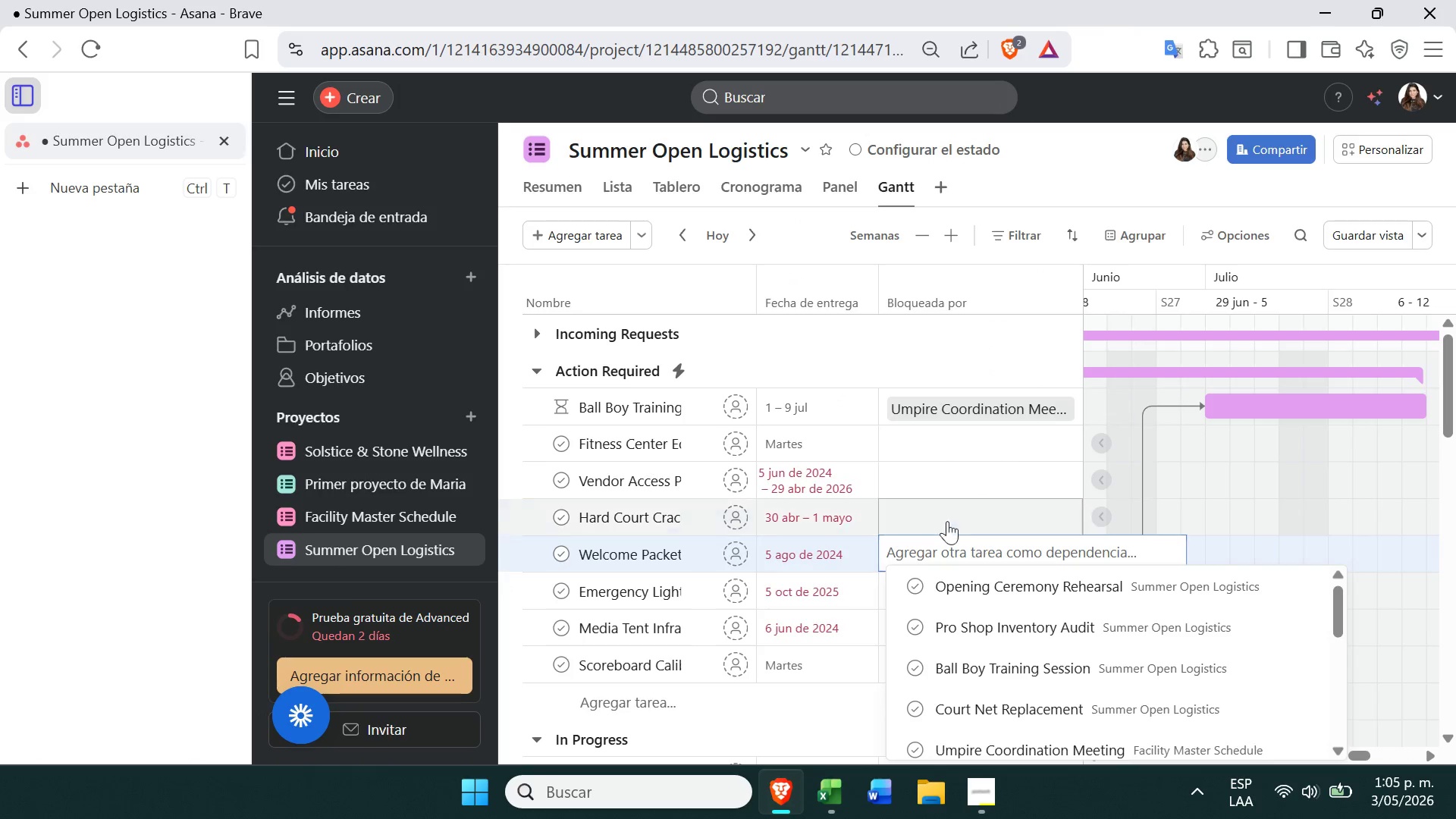 
left_click([963, 519])
 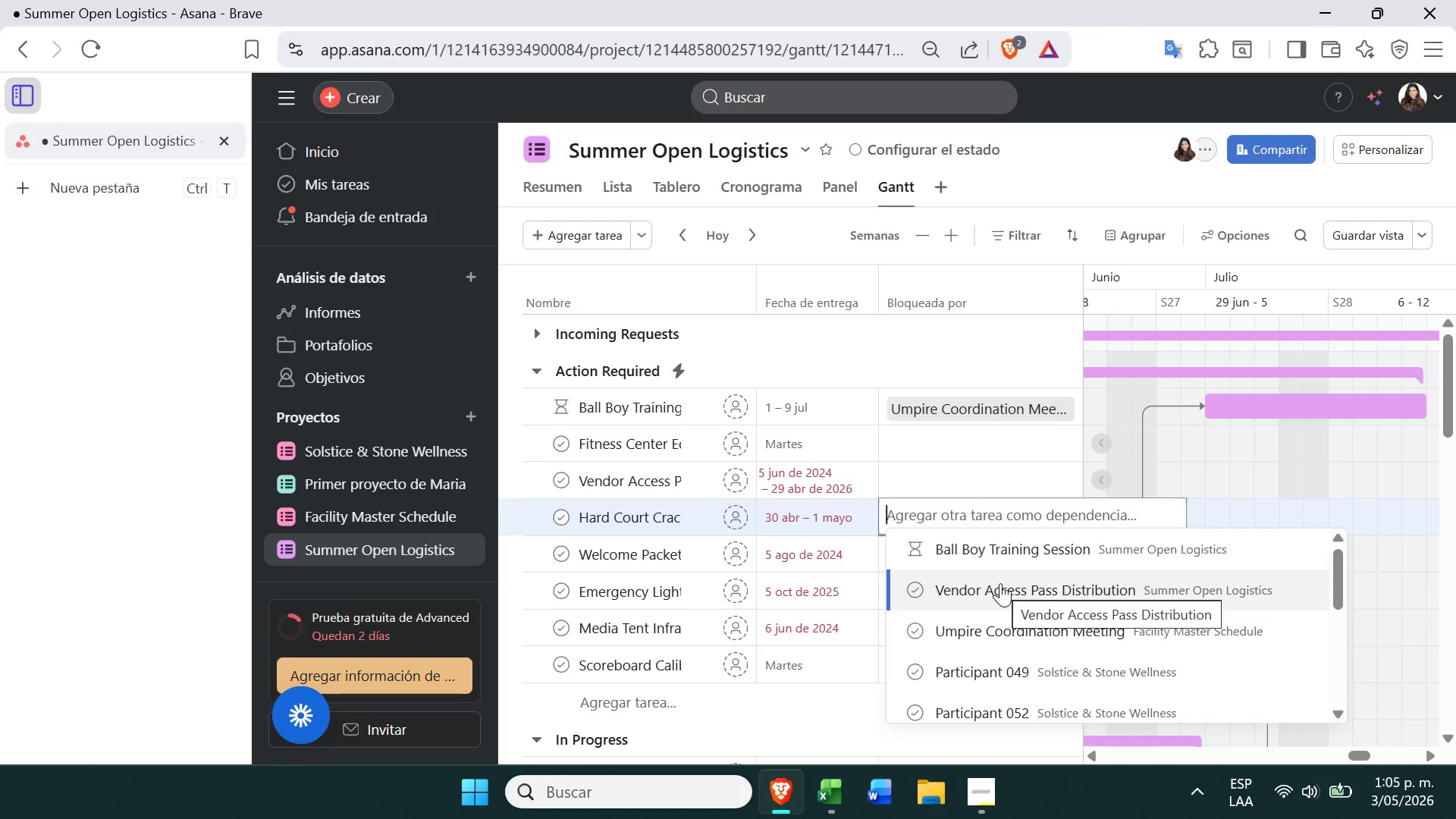 
left_click([1000, 583])
 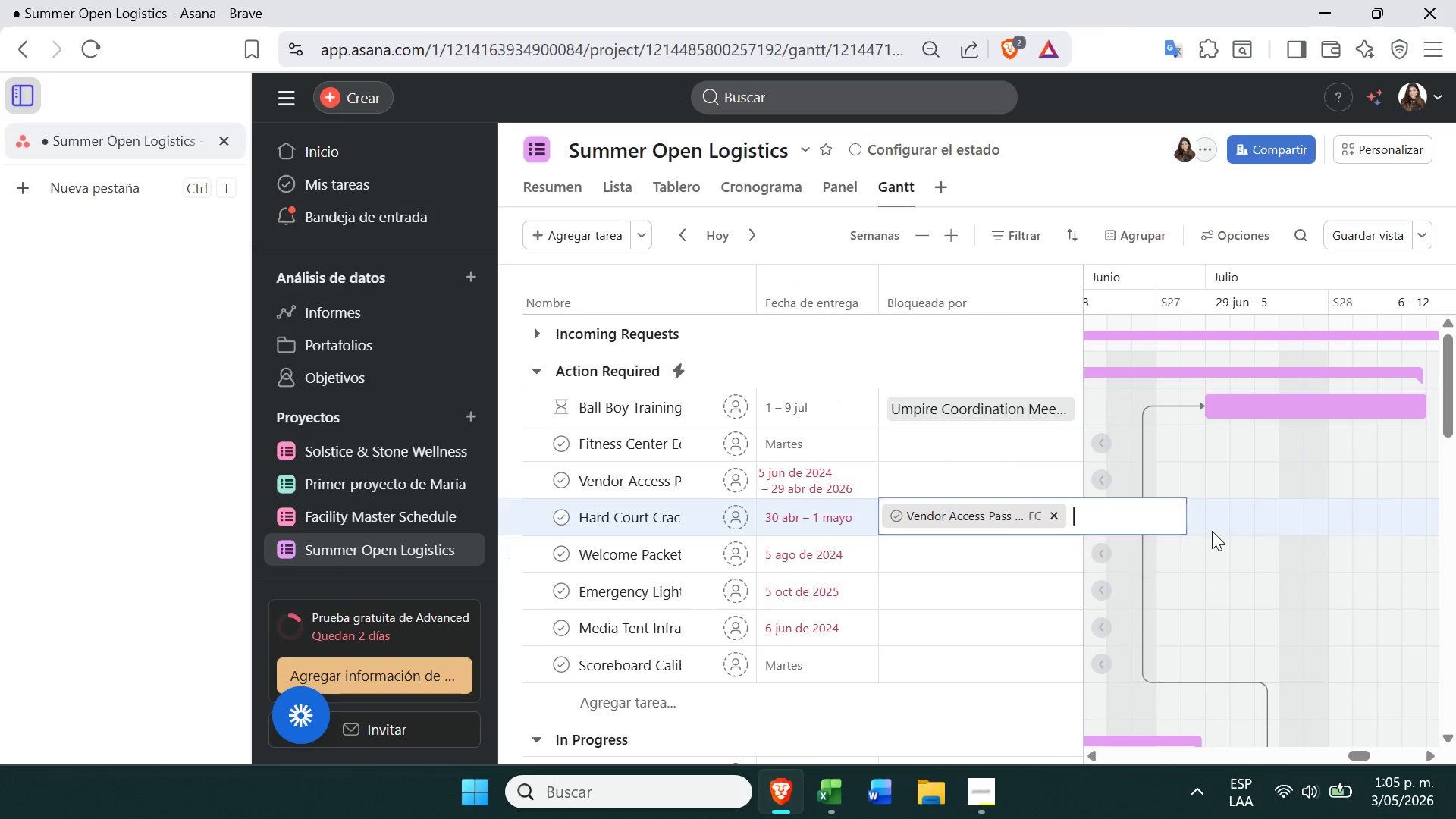 
left_click([1272, 604])
 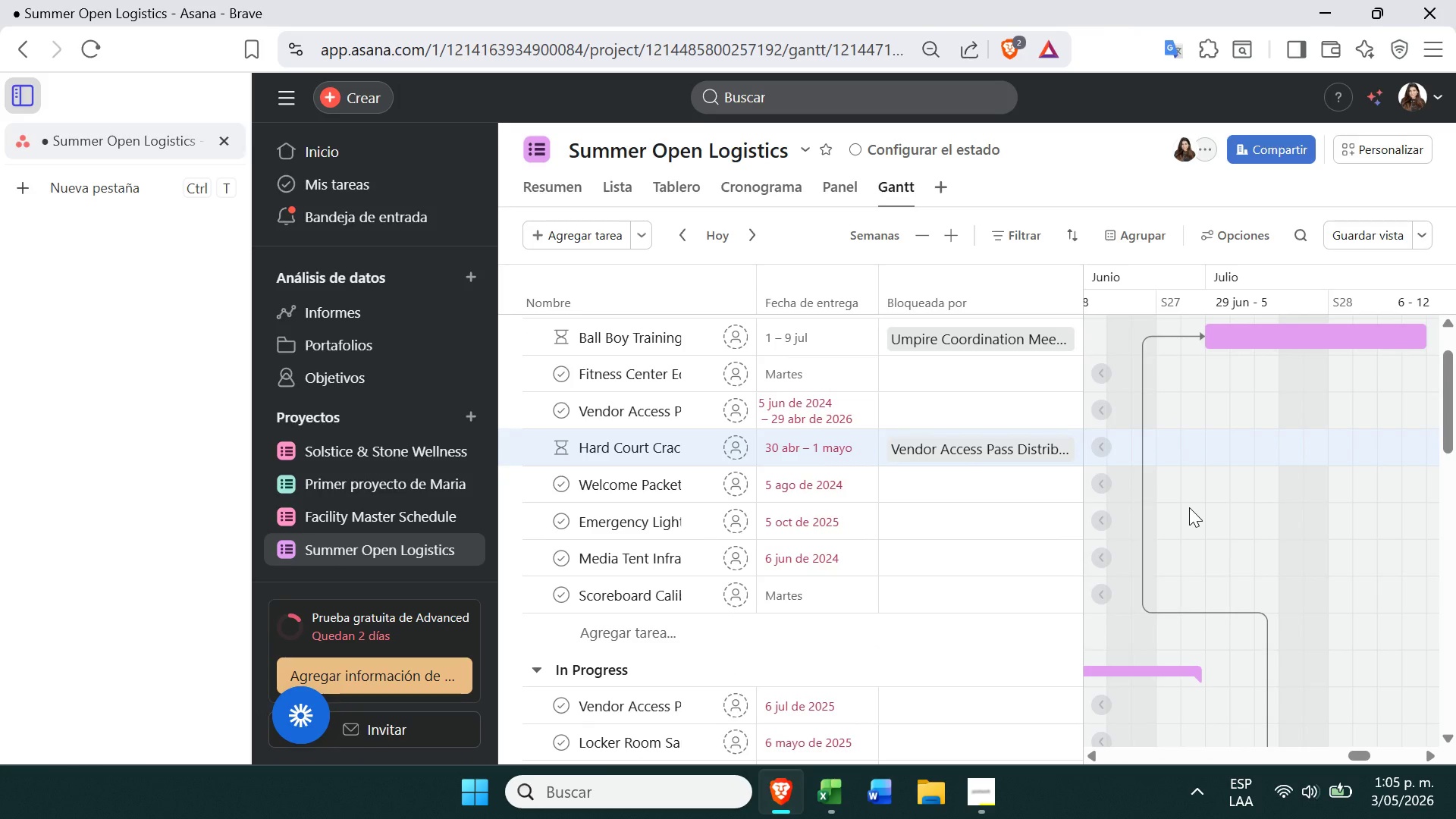 
mouse_move([839, 769])
 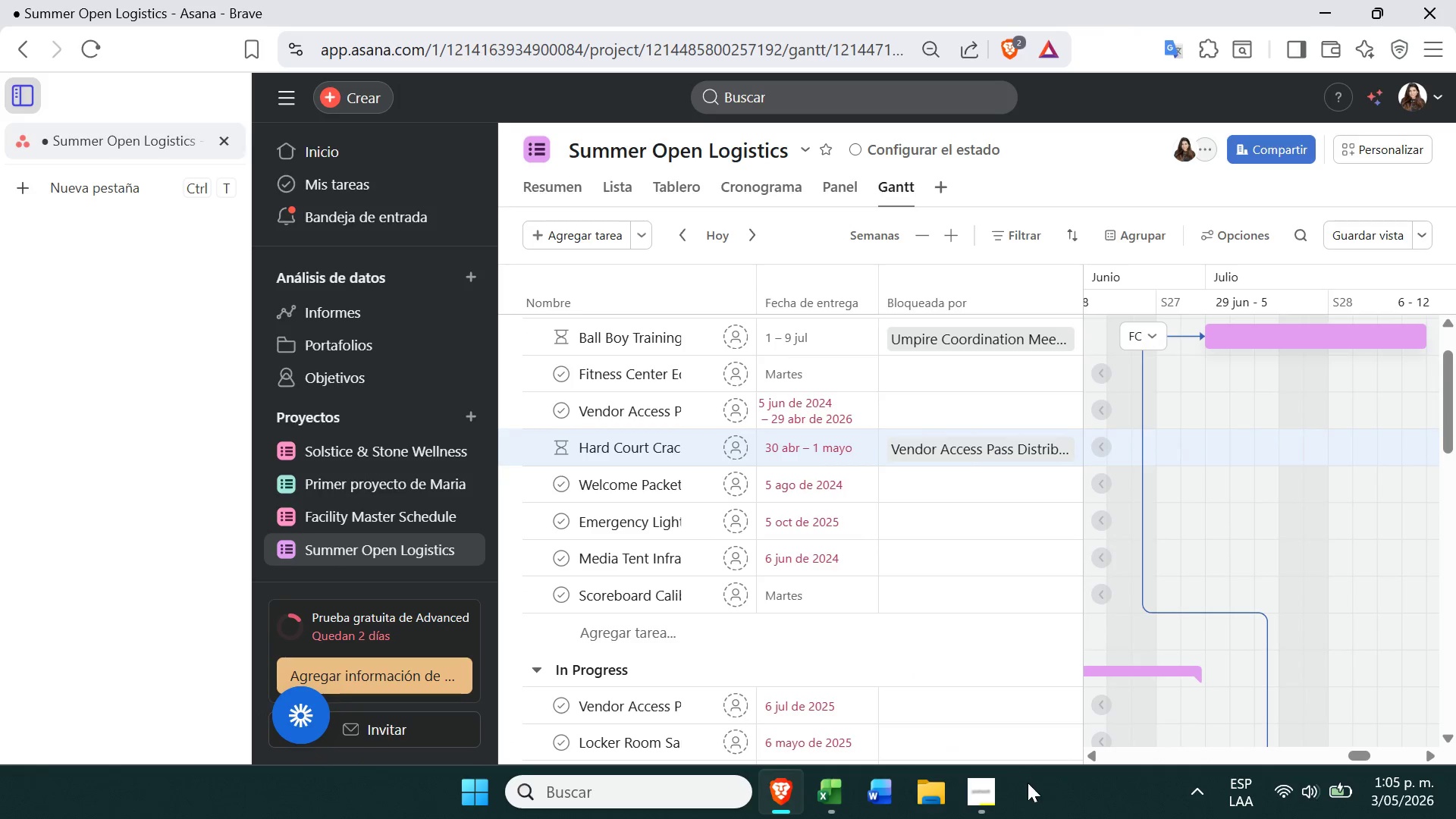 
left_click([983, 784])
 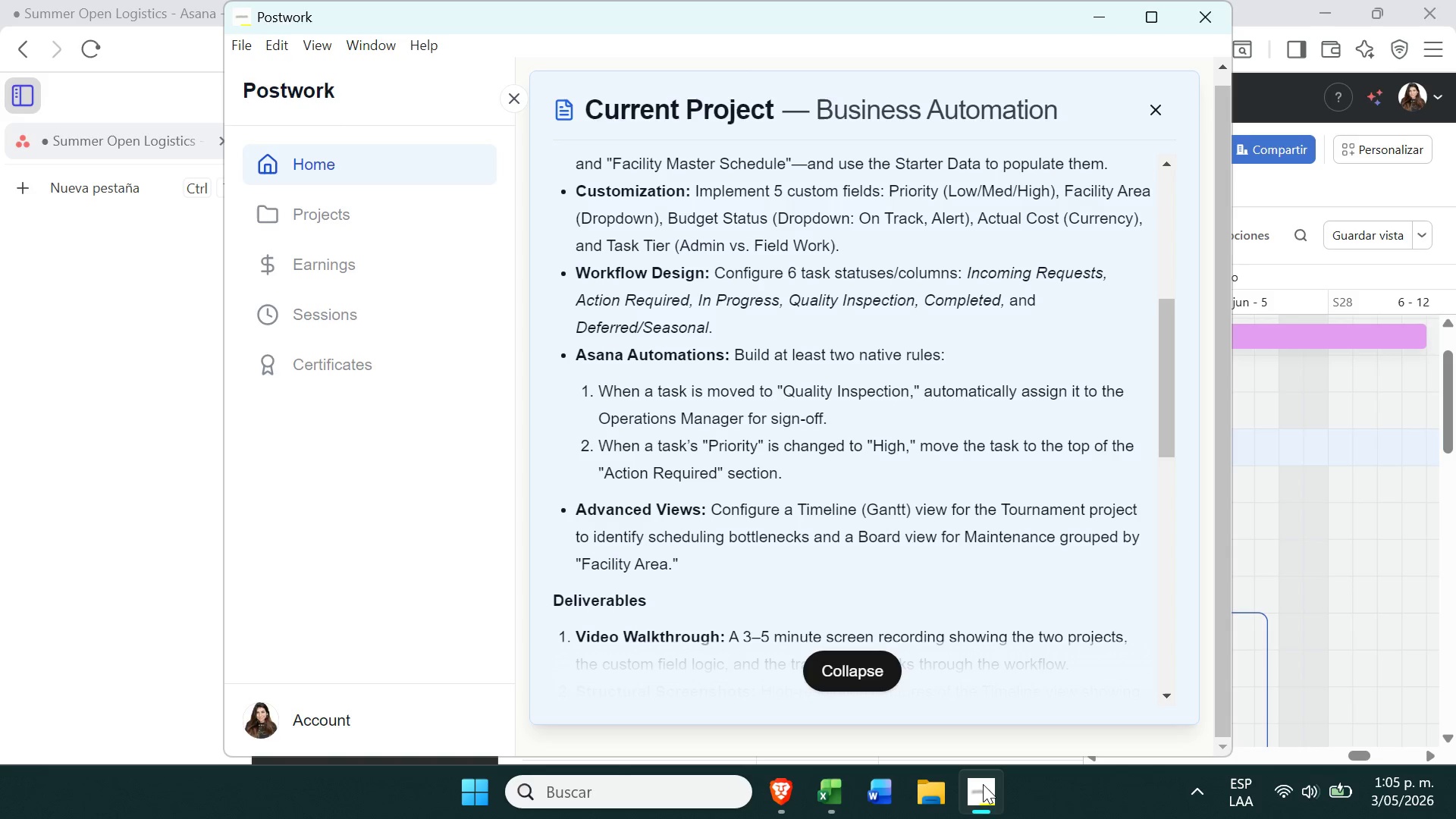 
wait(37.09)
 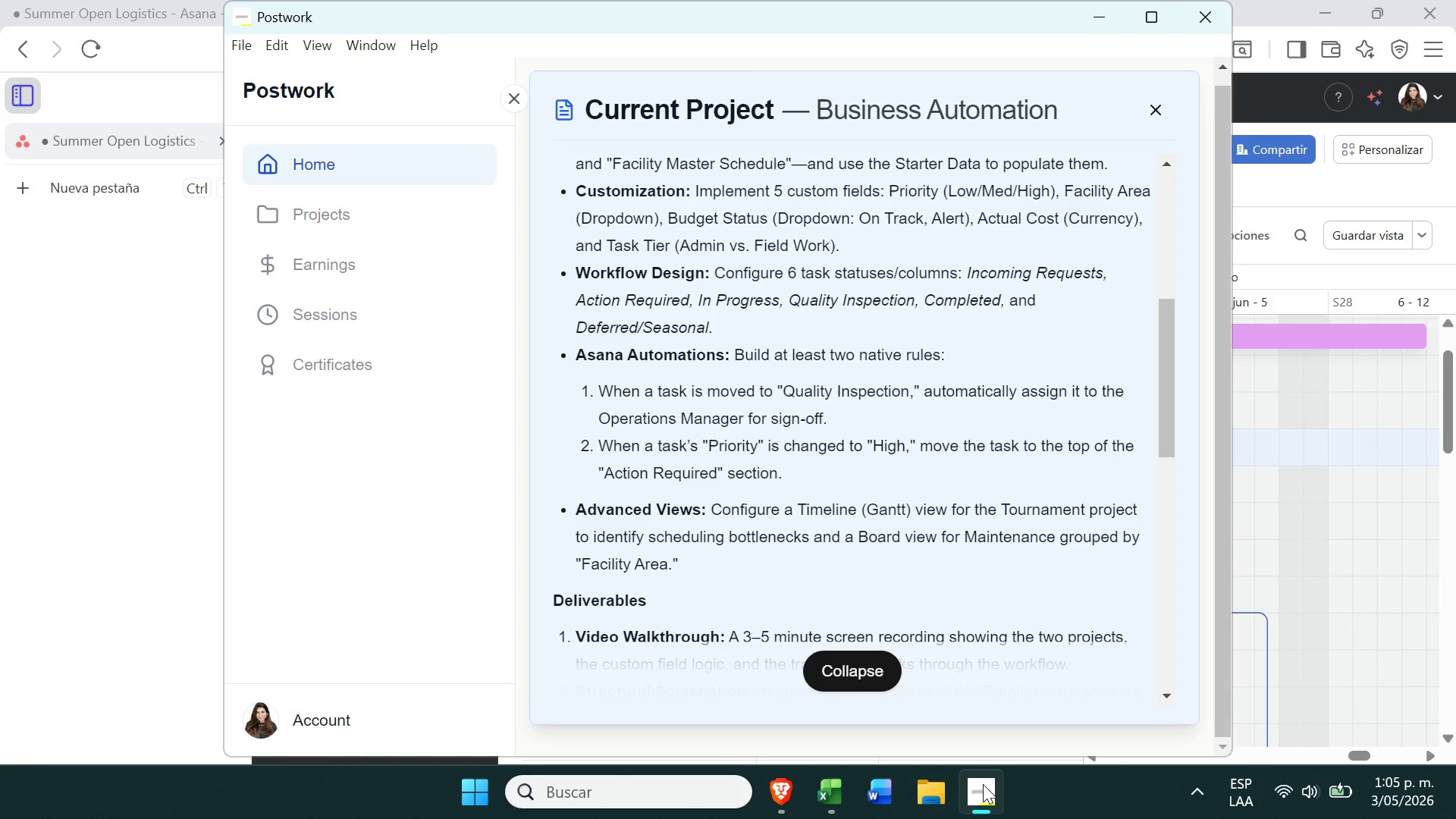 
left_click([1348, 574])
 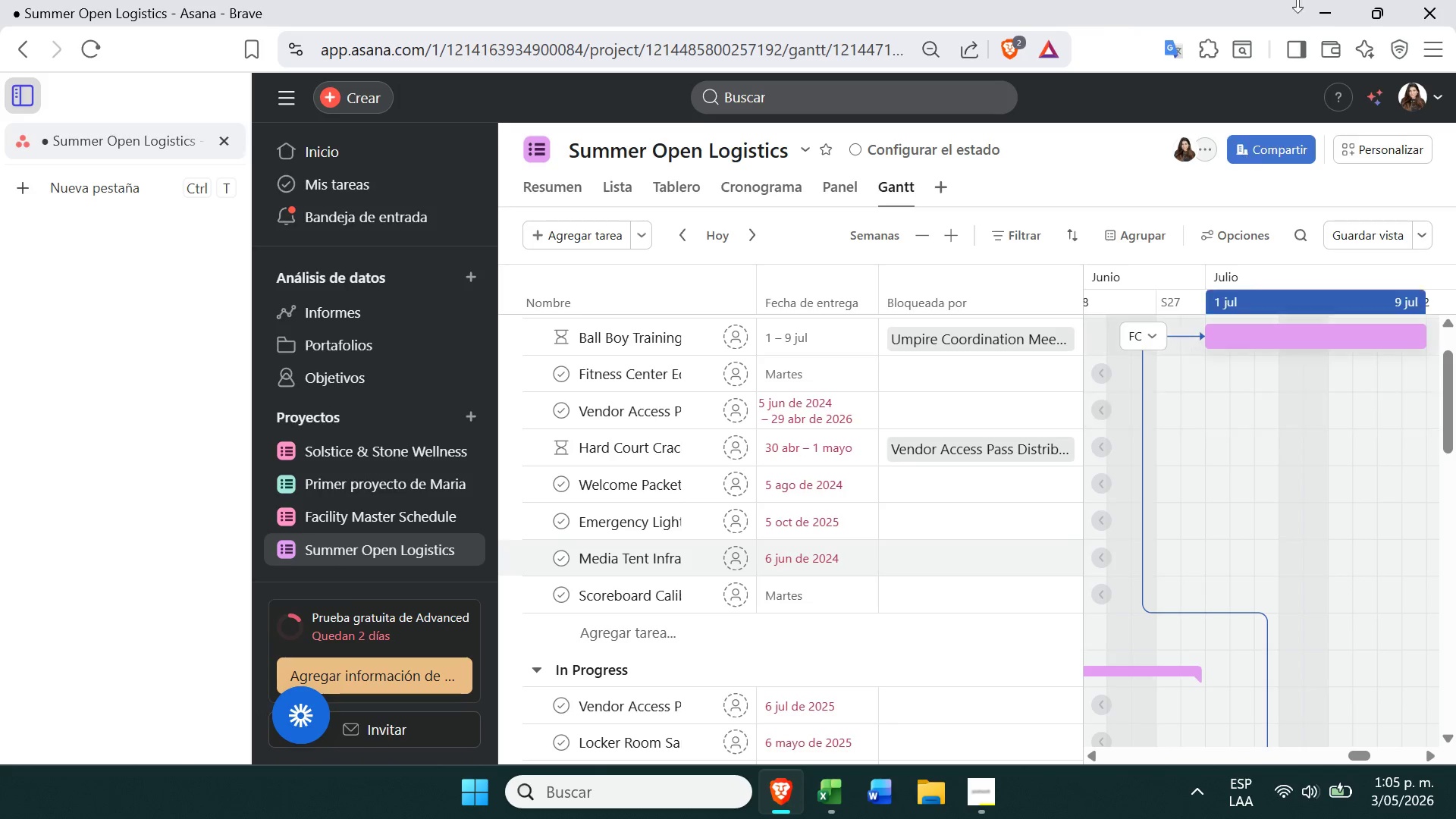 
left_click([1431, 65])
 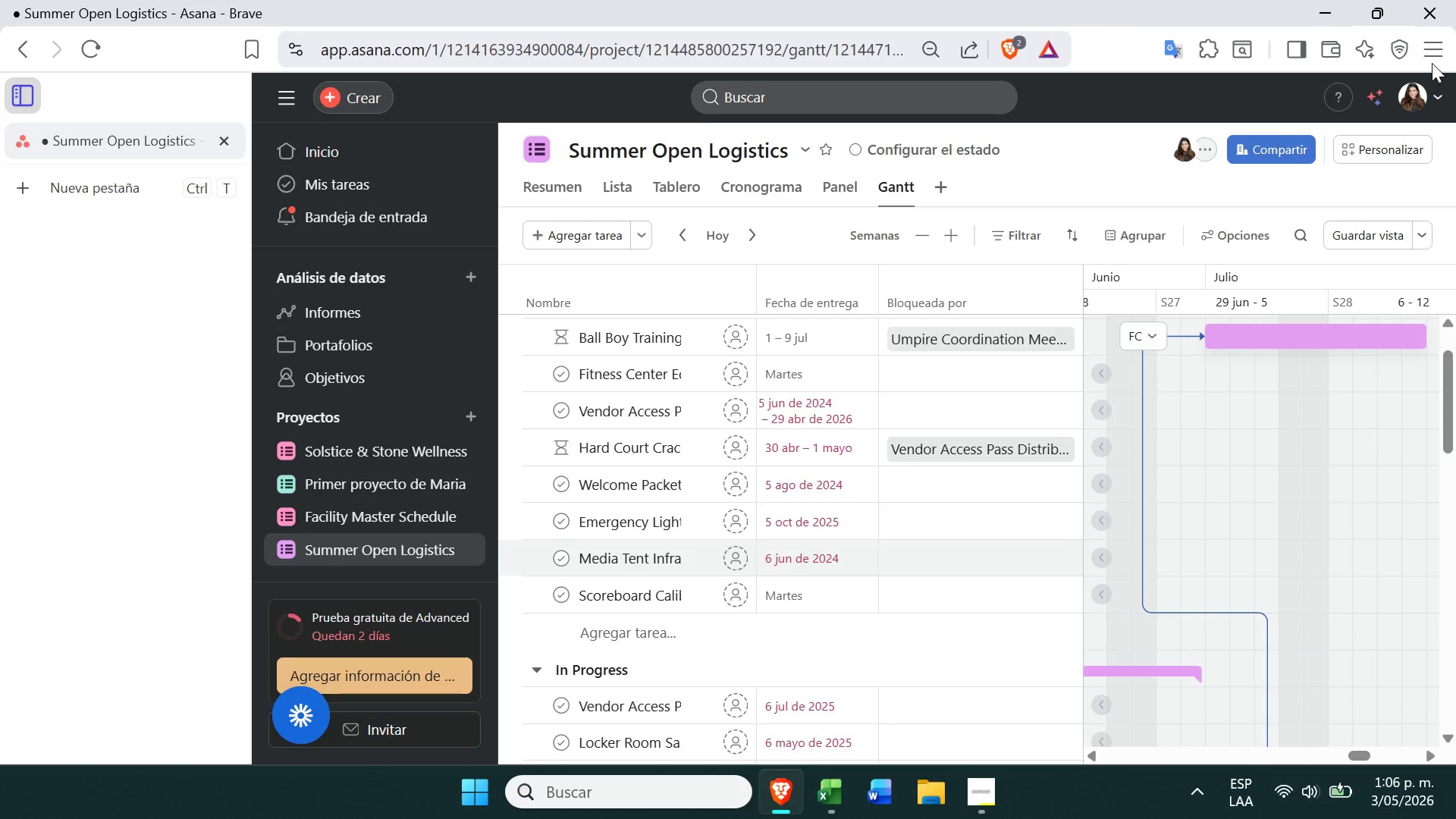 
left_click([1431, 65])
 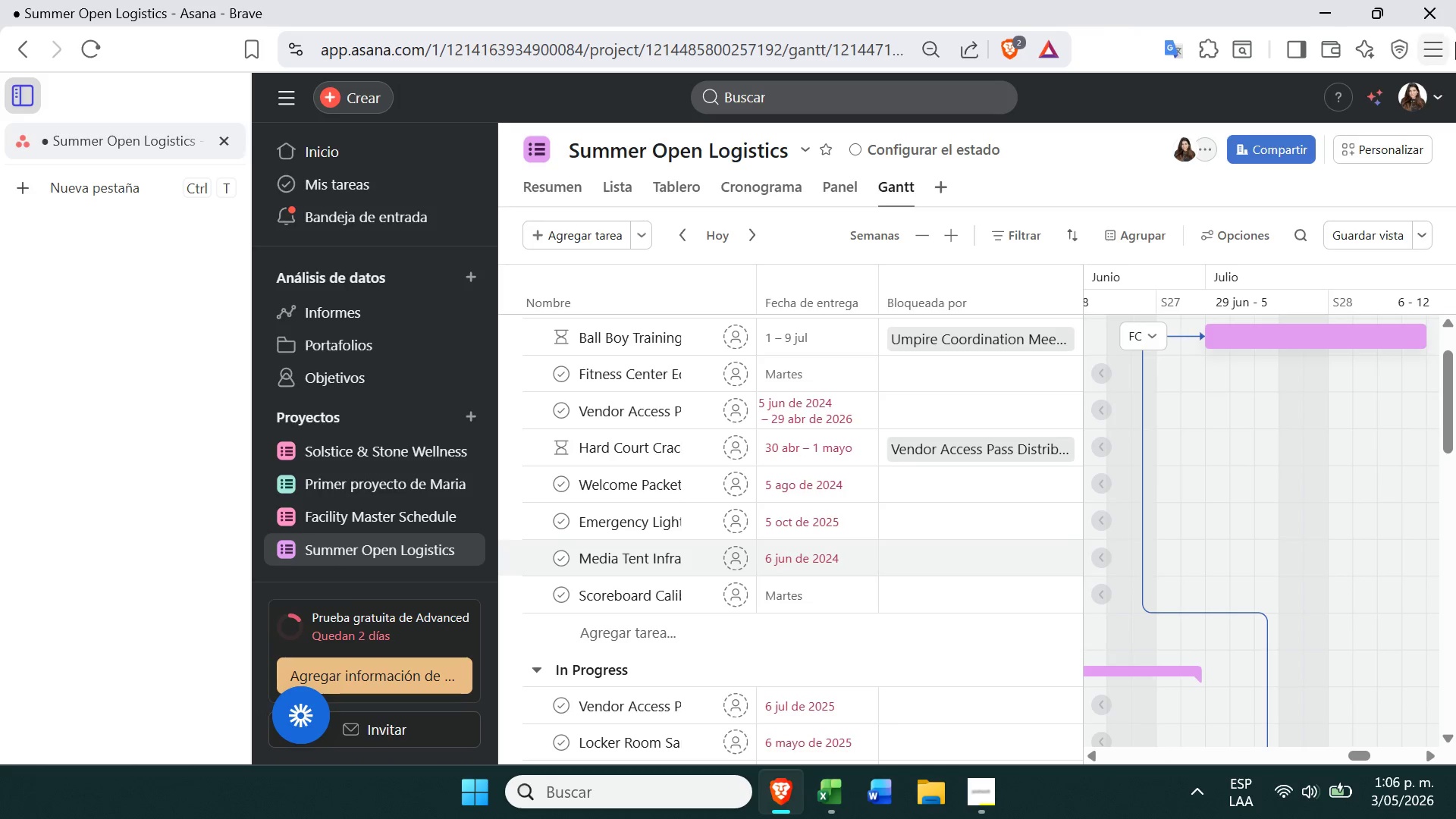 
left_click([1453, 42])
 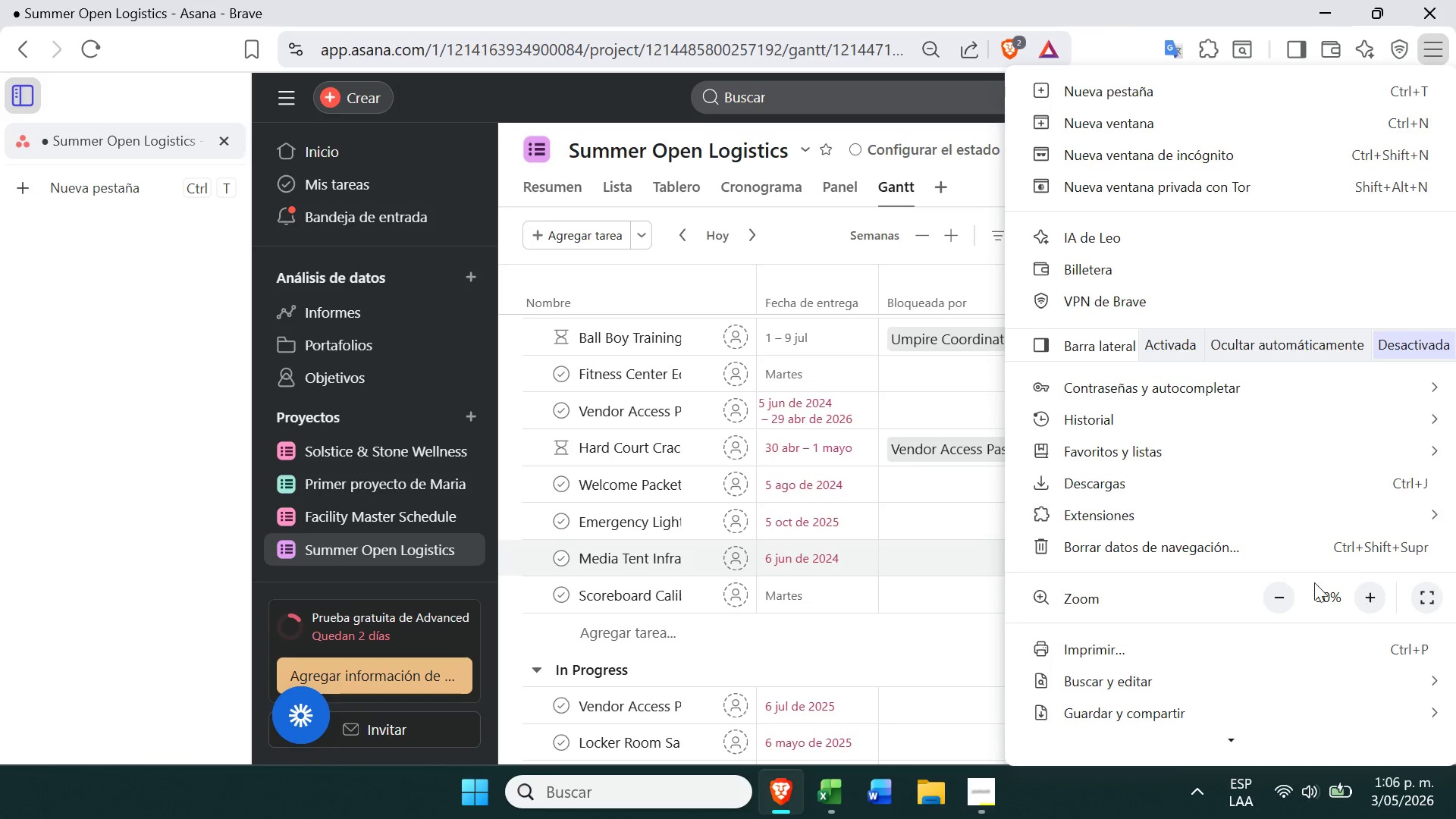 
left_click([1294, 596])
 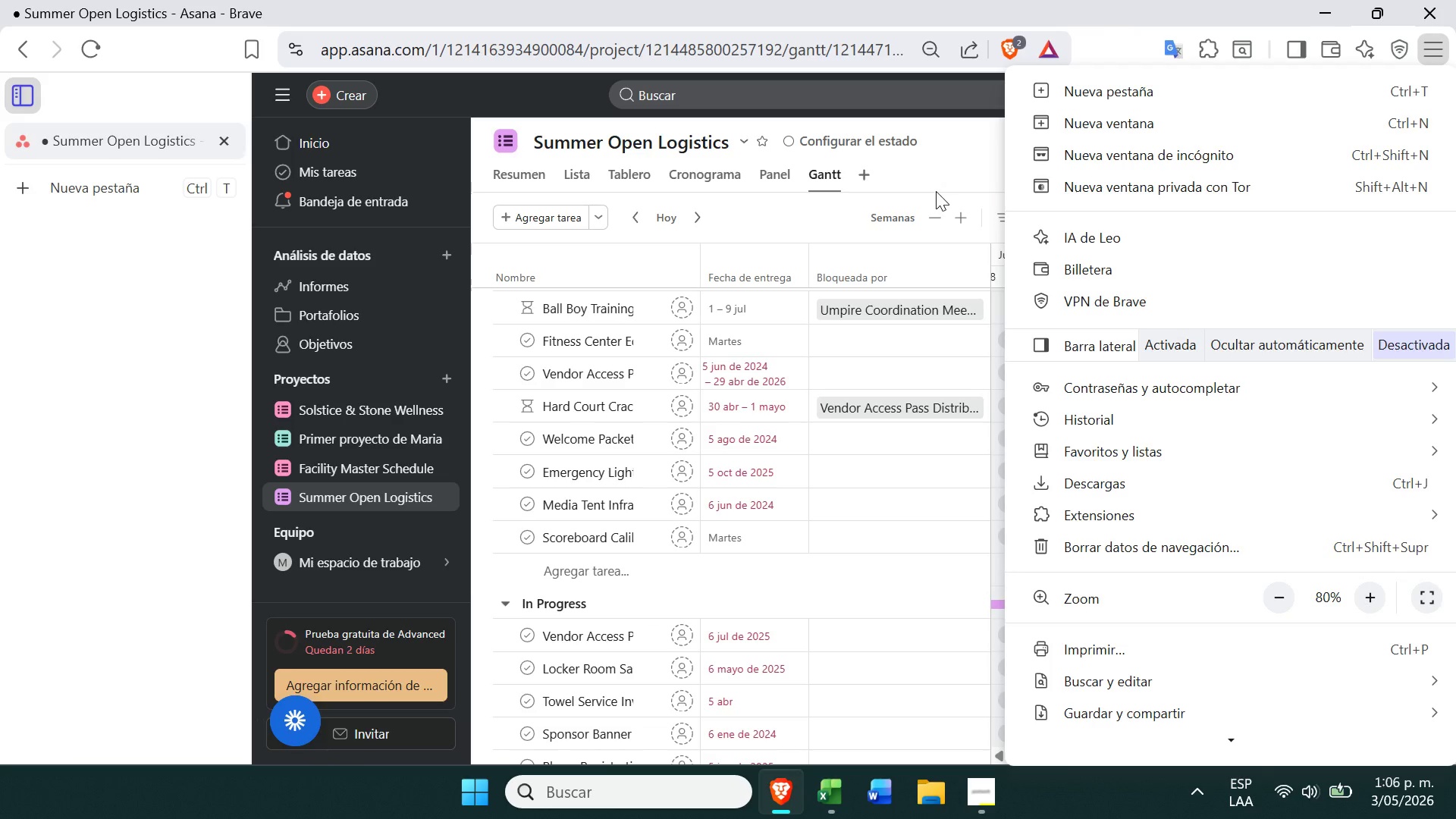 
left_click([937, 177])
 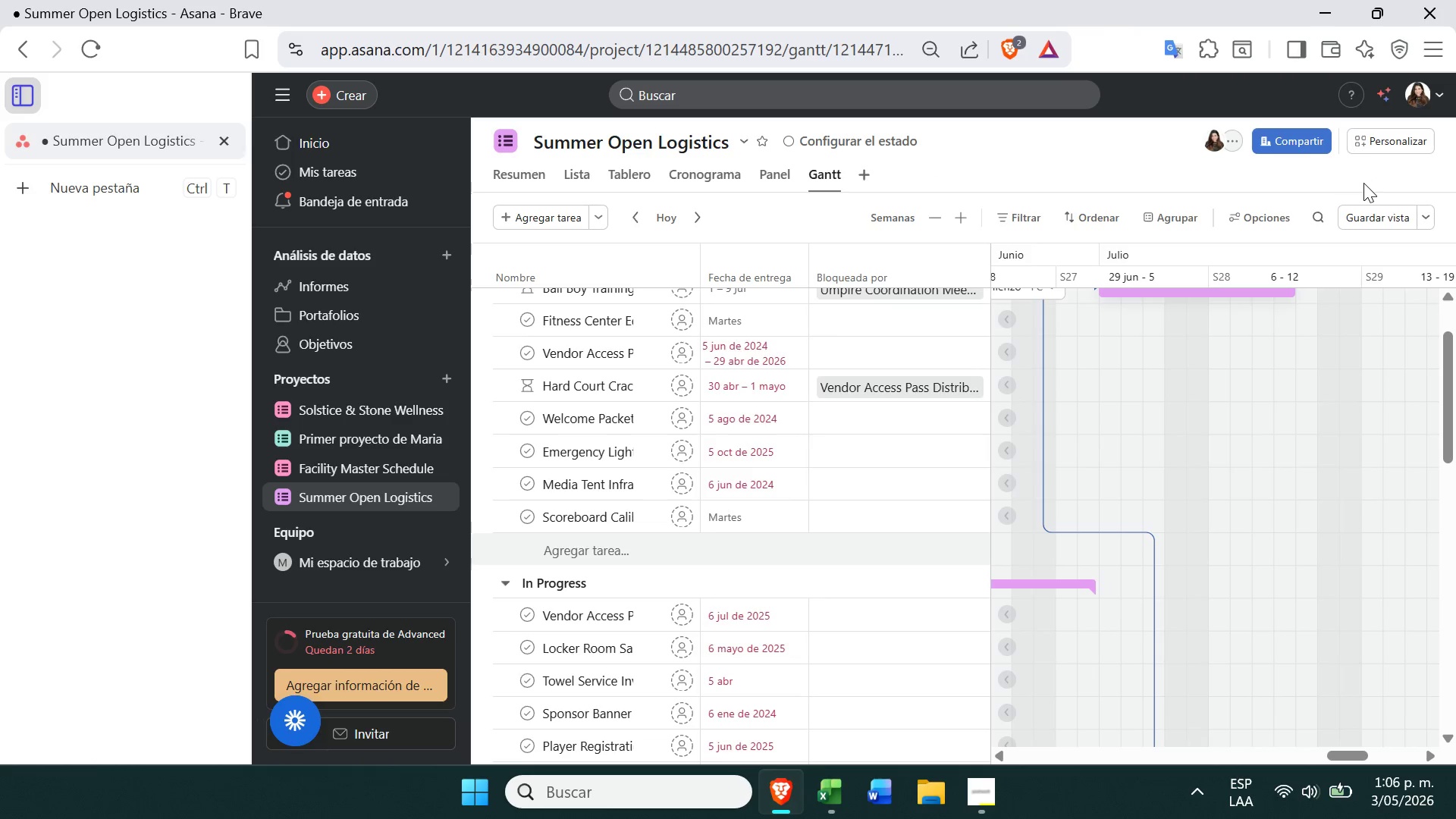 
double_click([1441, 58])
 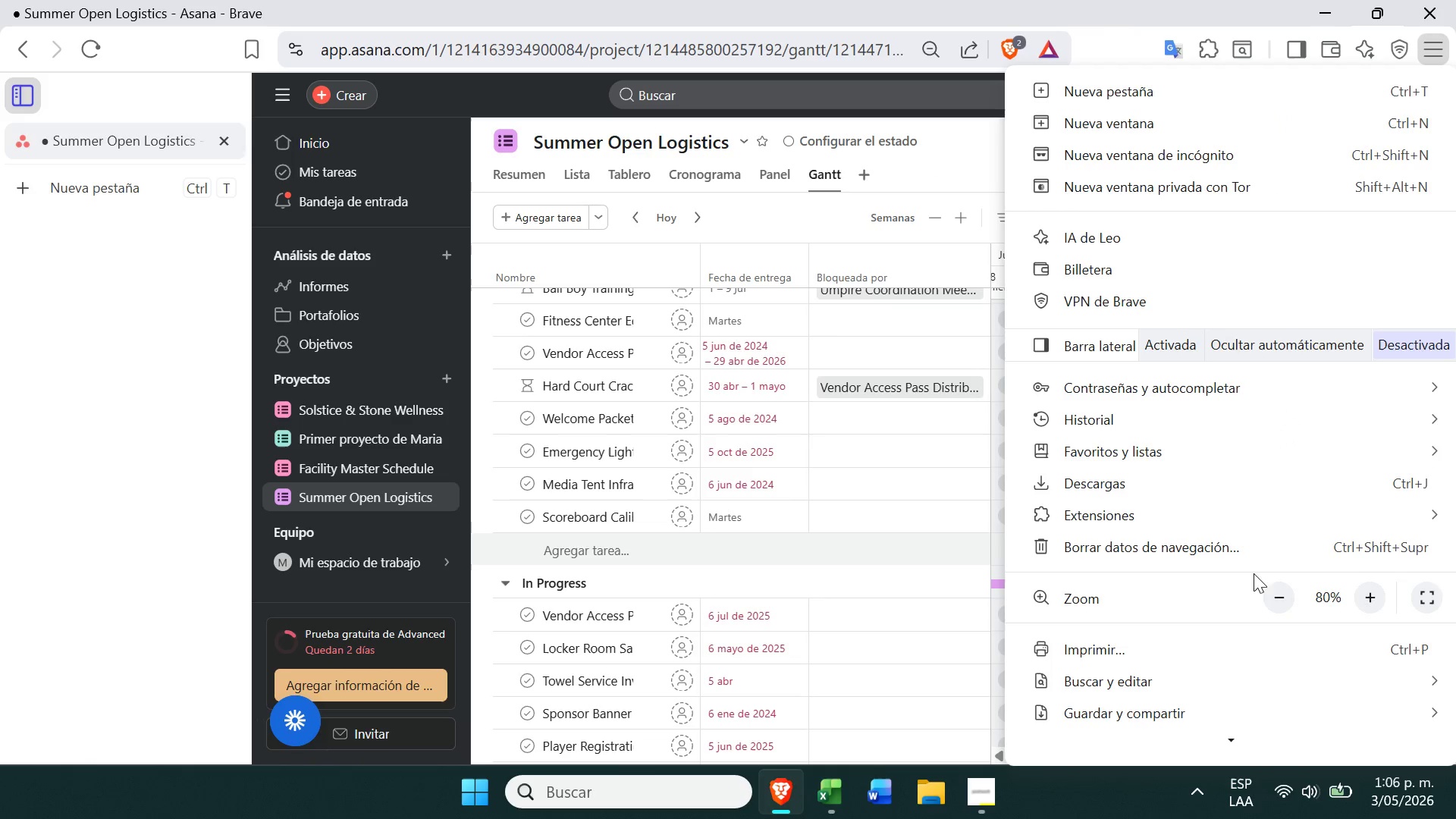 
left_click([1285, 608])
 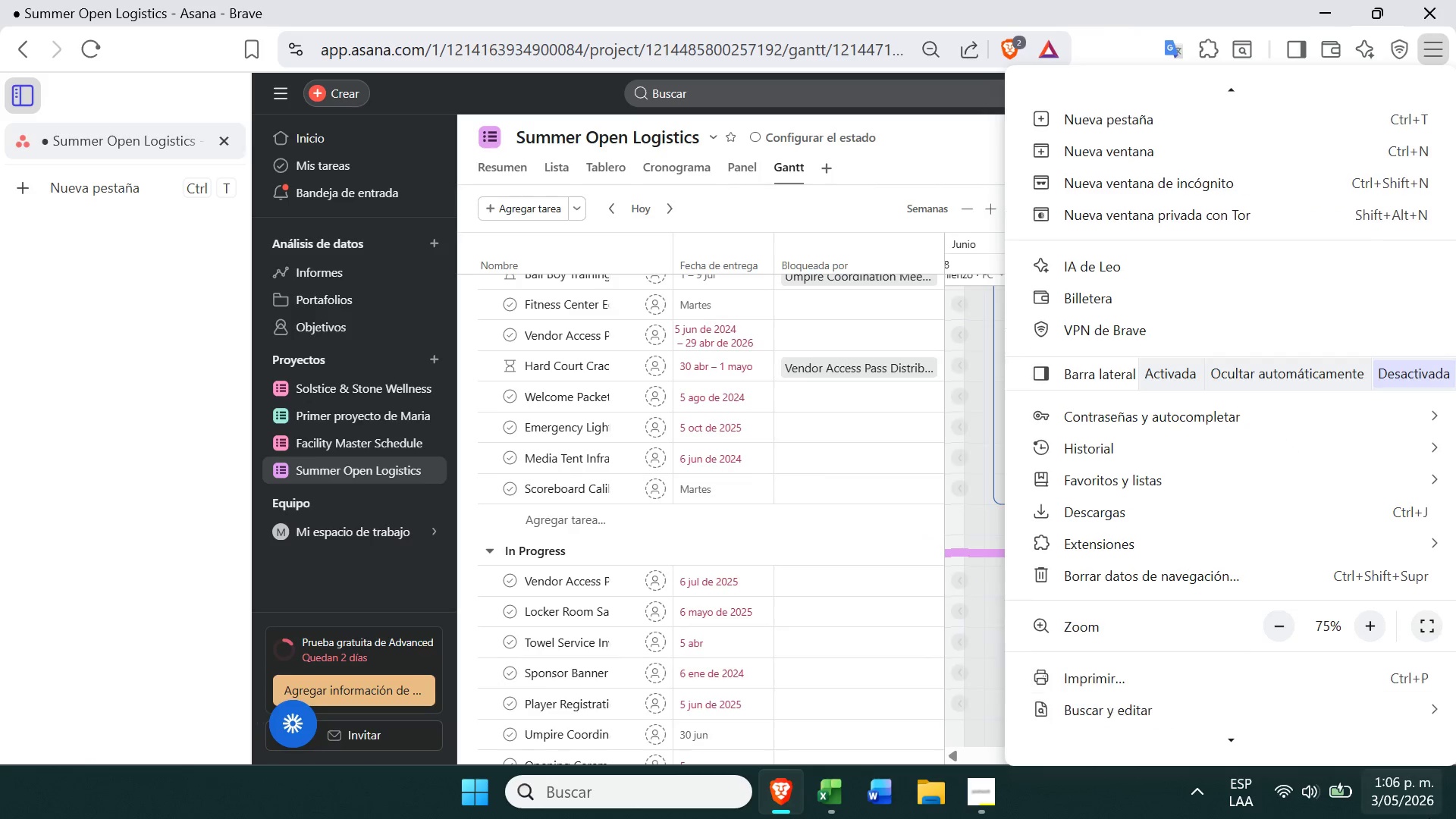 
left_click([1440, 818])
 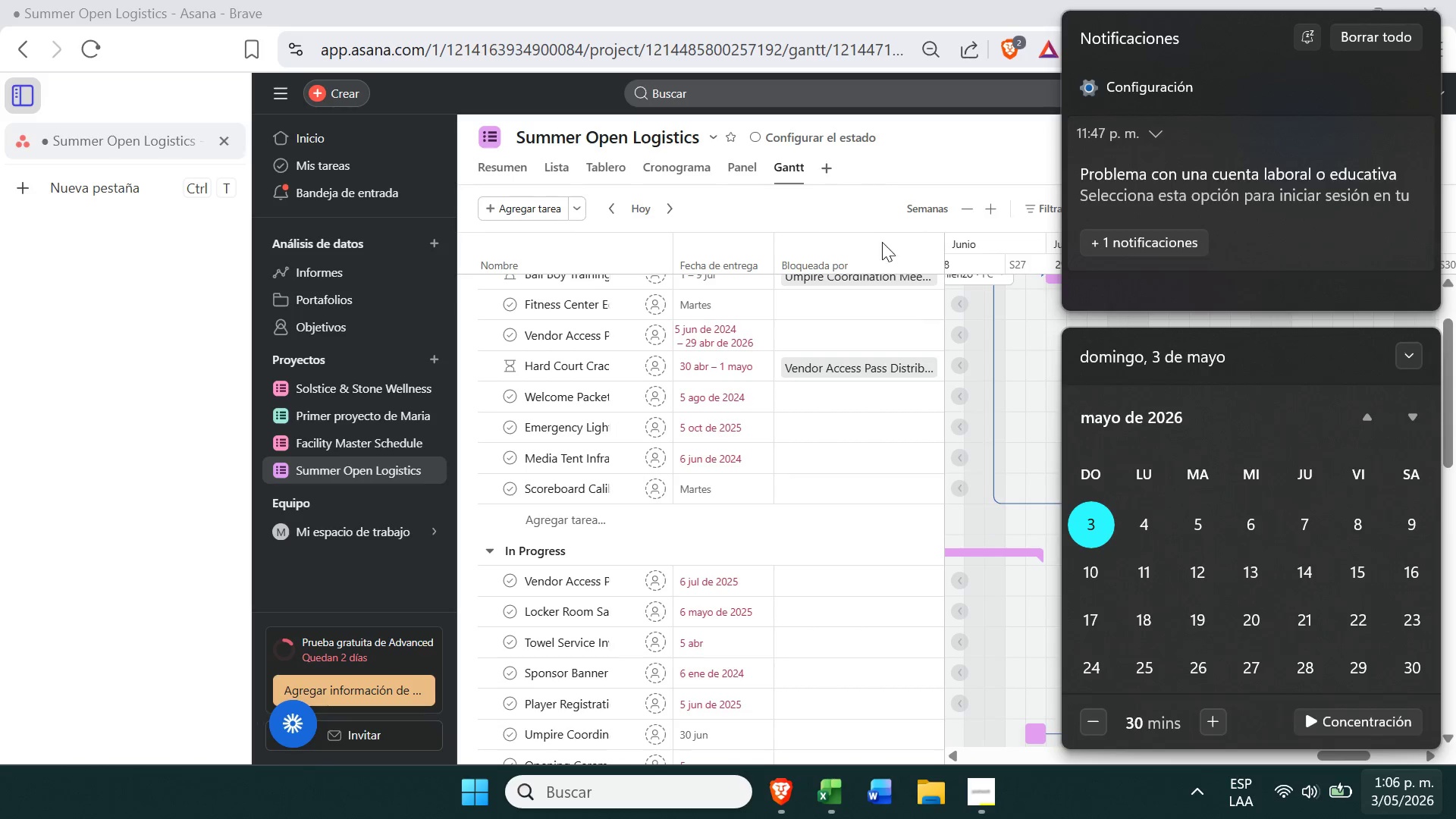 
left_click([1034, 352])
 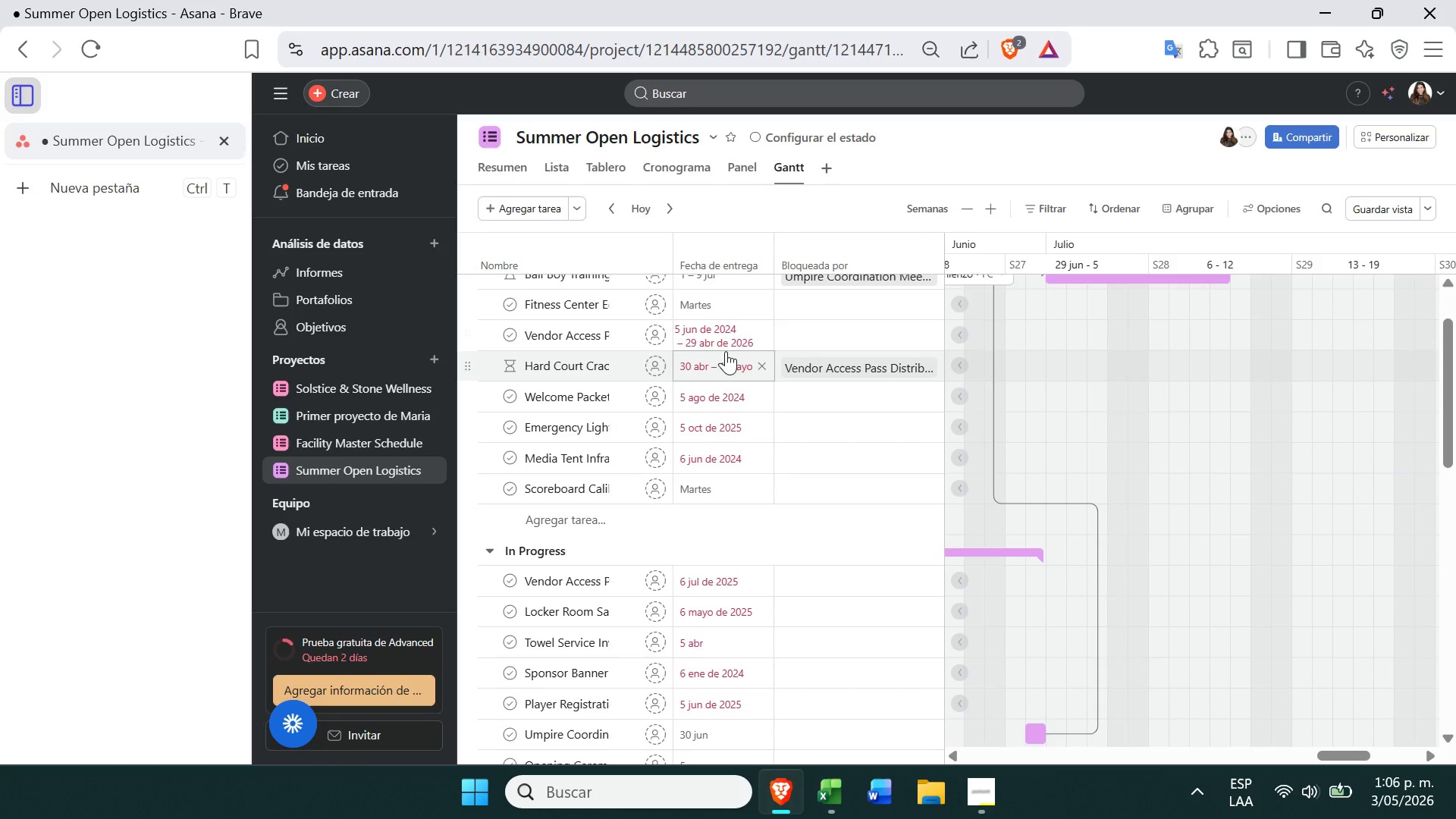 
left_click([732, 335])
 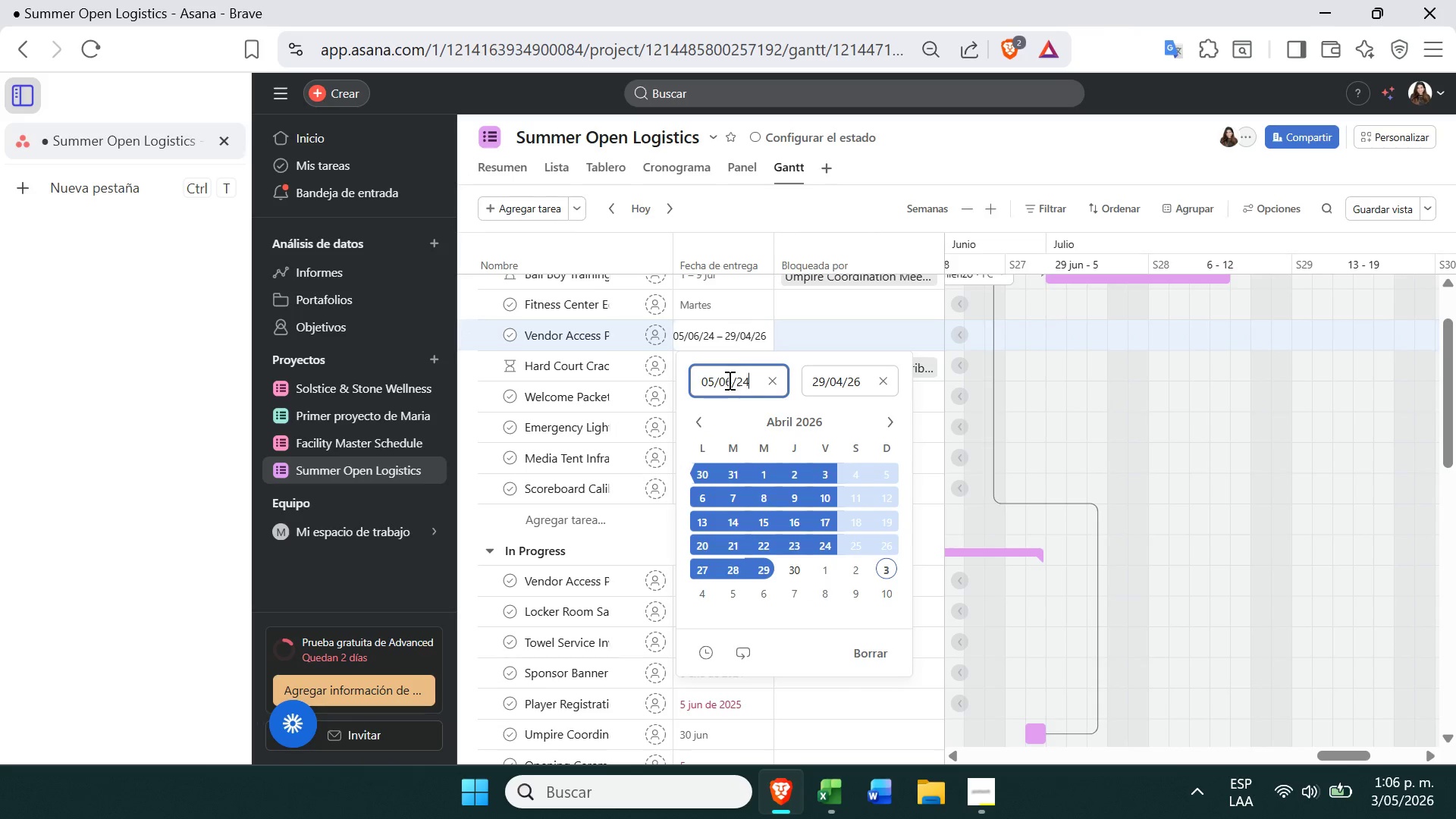 
left_click([786, 378])
 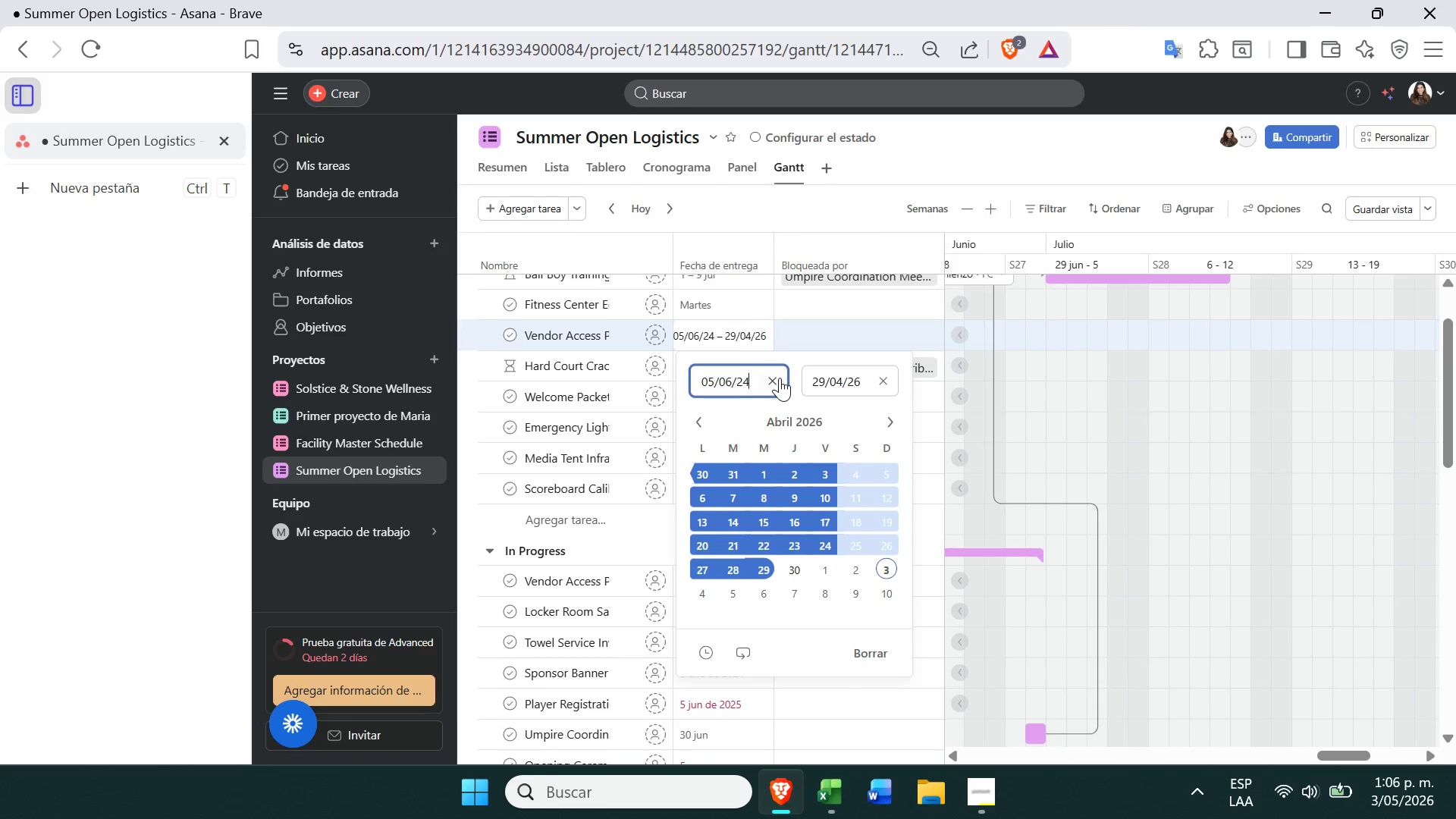 
left_click([774, 377])
 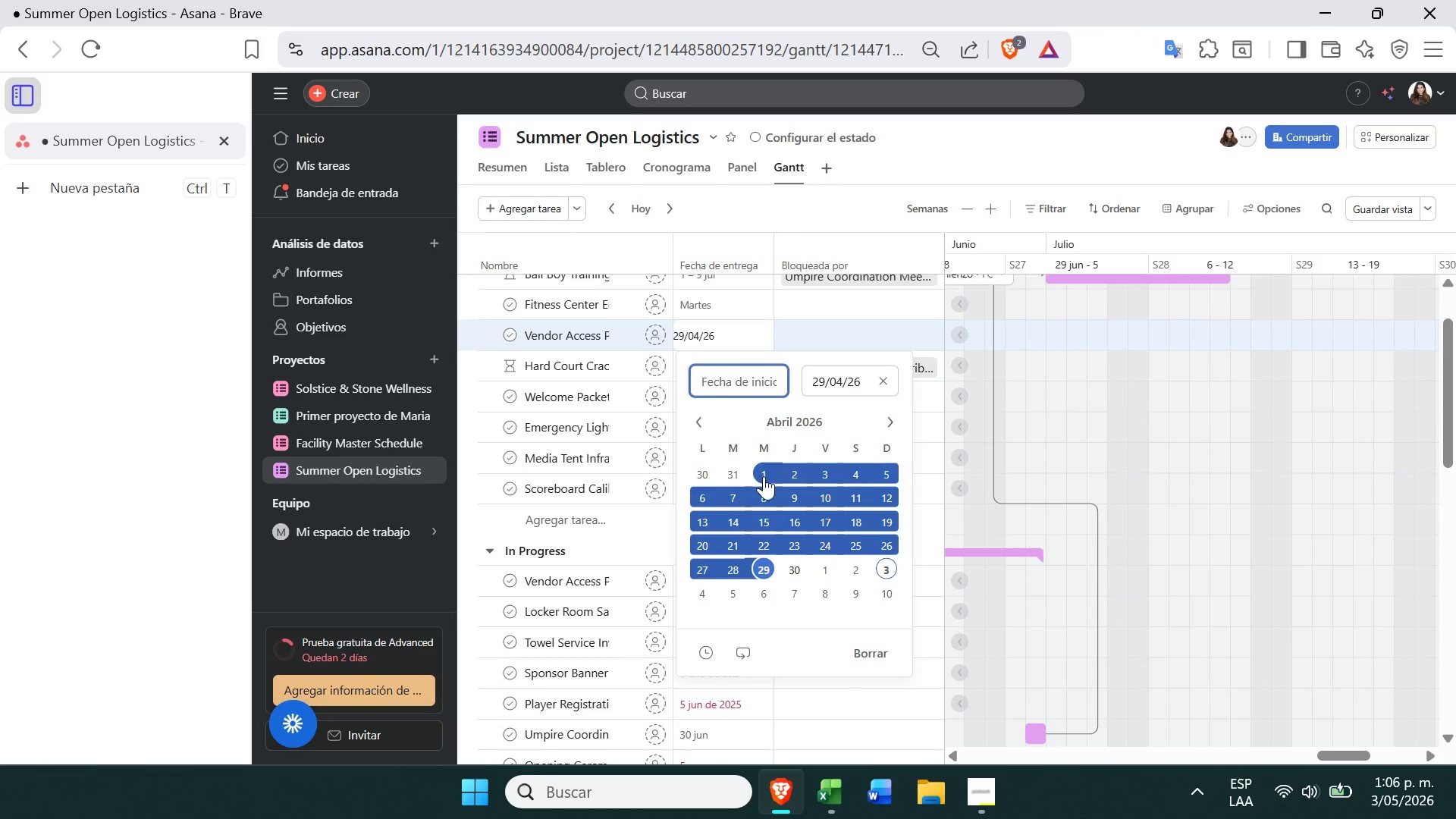 
left_click([764, 476])
 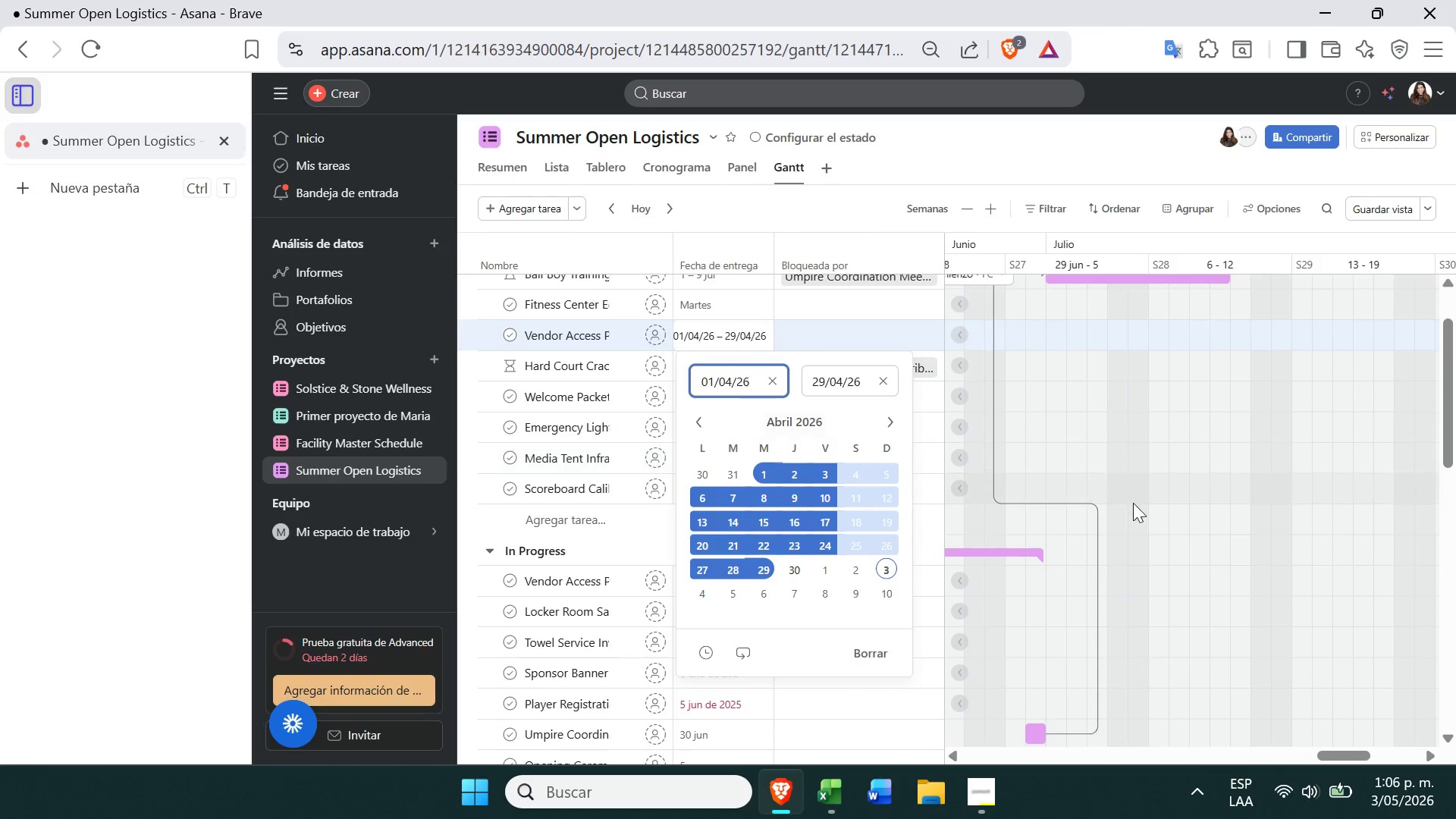 
left_click([1210, 486])
 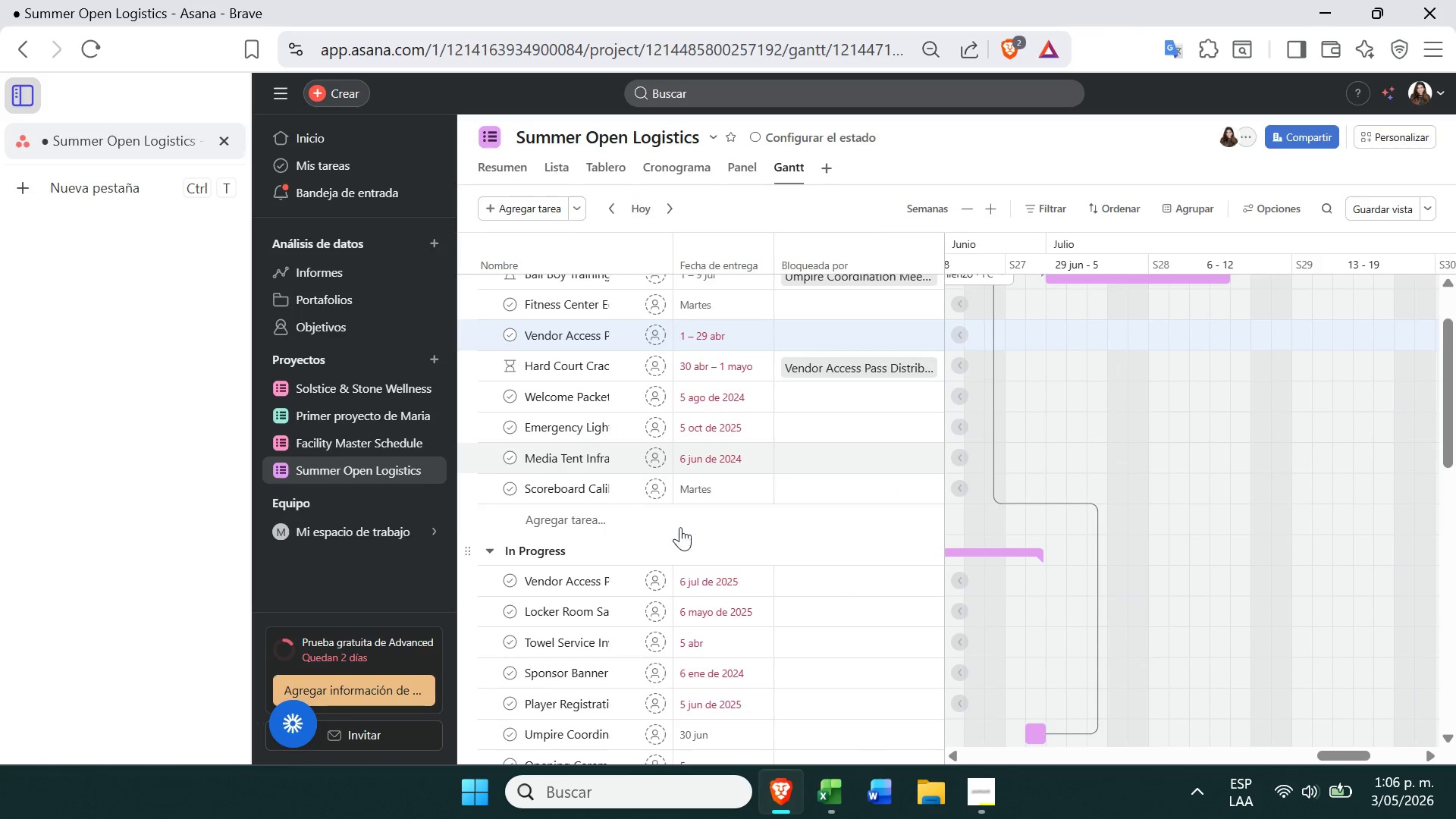 
key(PrintScreen)
 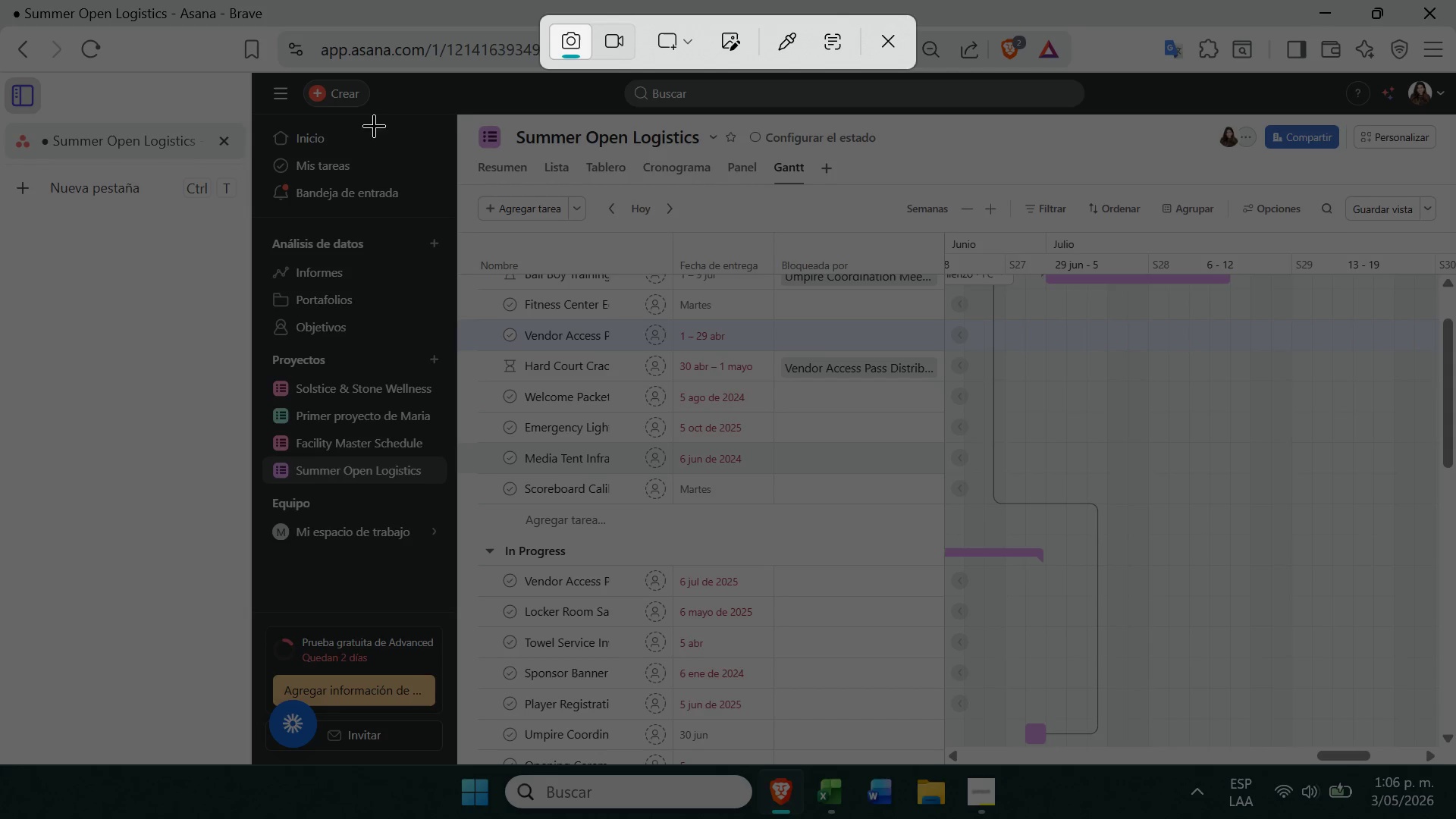 
wait(6.31)
 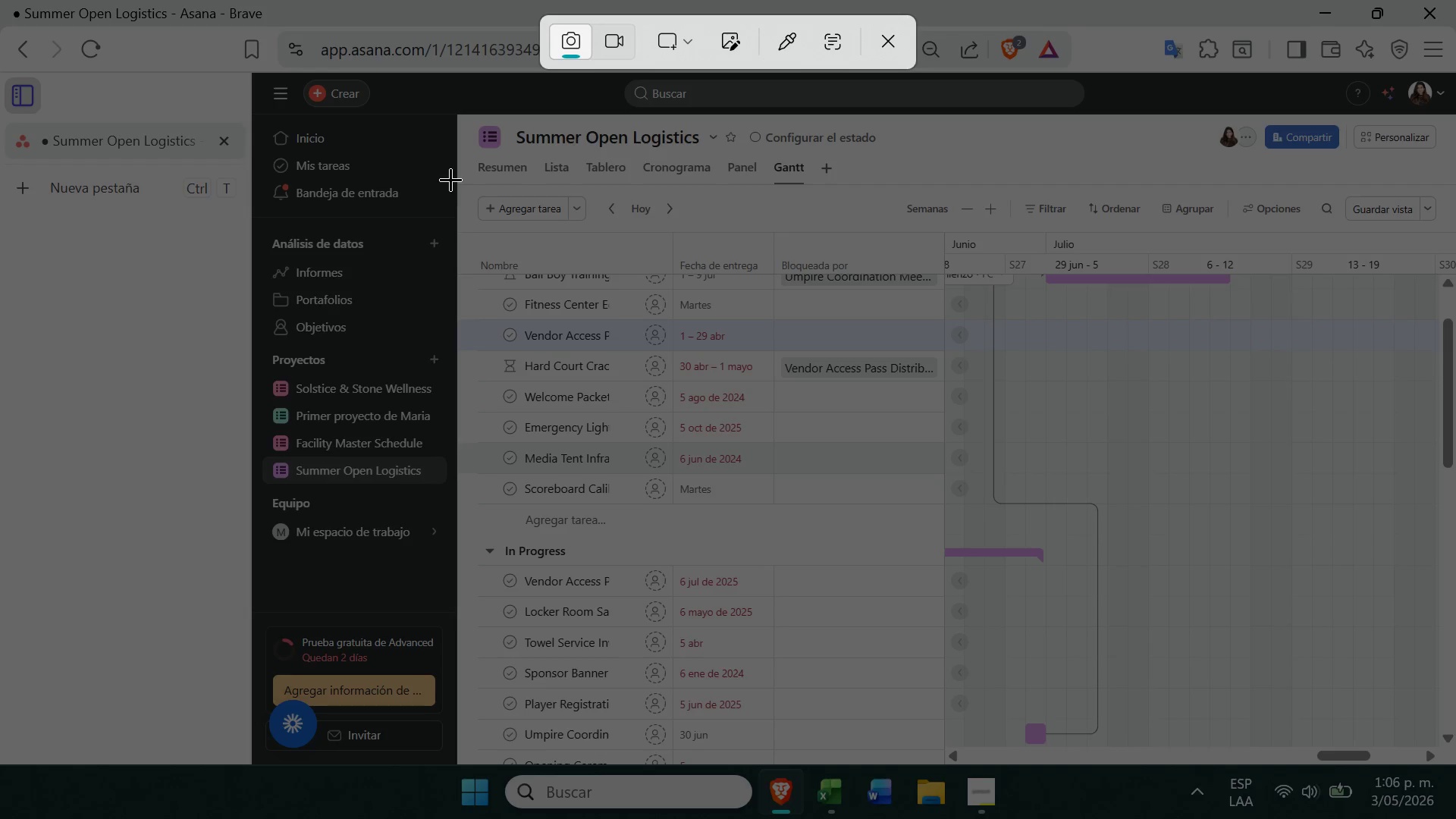 
left_click_drag(start_coordinate=[459, 112], to_coordinate=[1455, 762])
 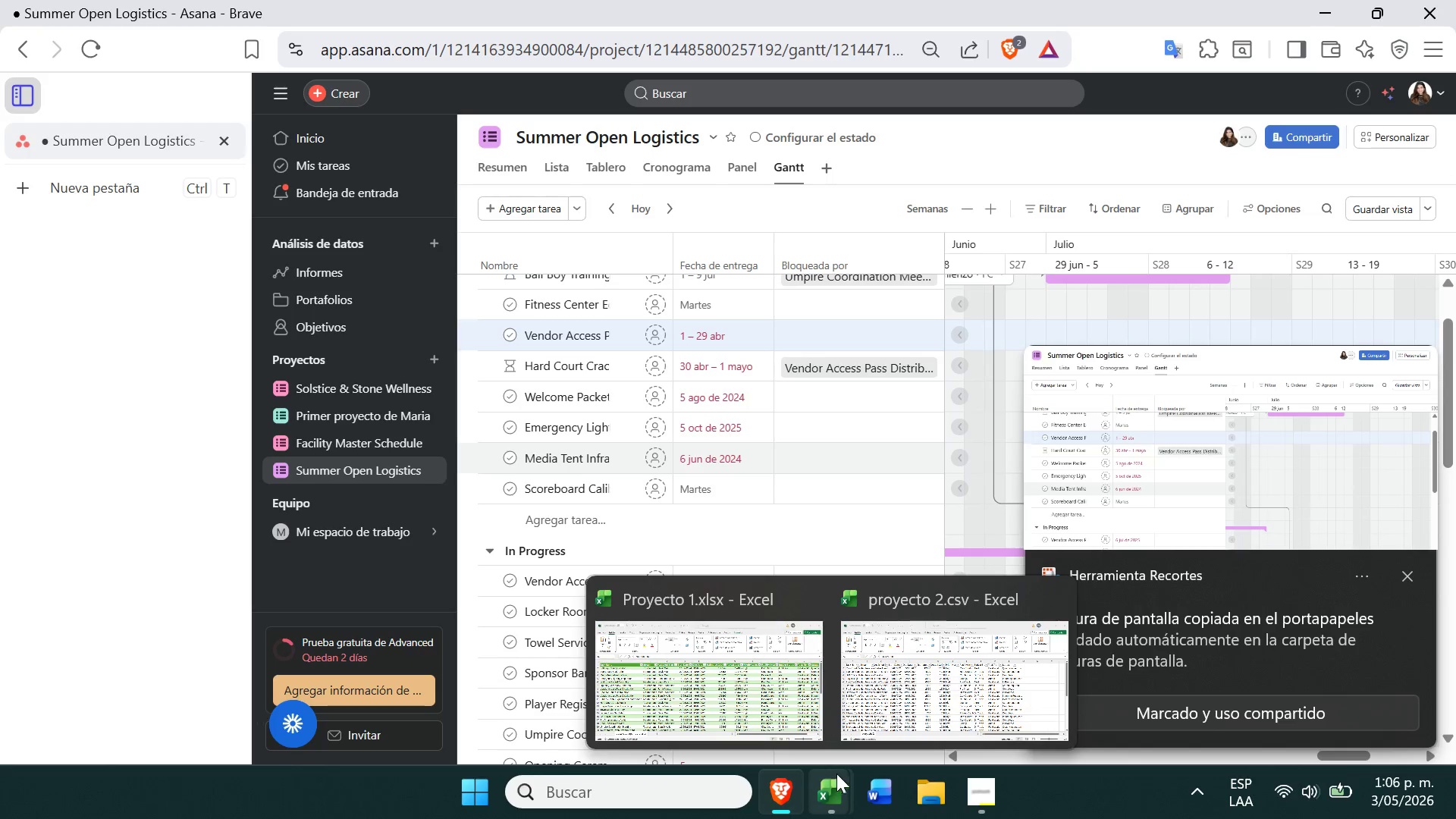 
right_click([872, 783])
 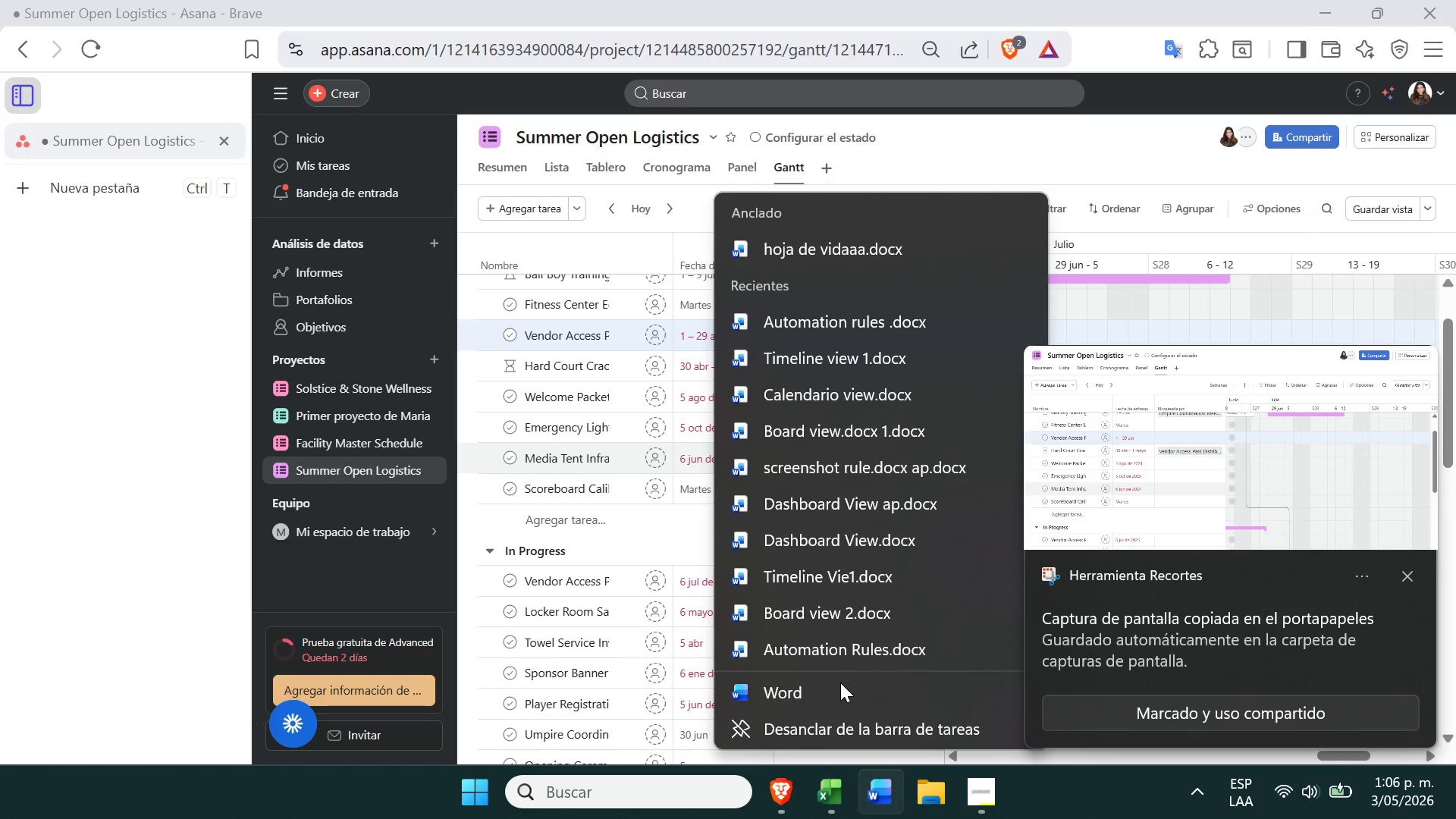 
left_click([842, 696])
 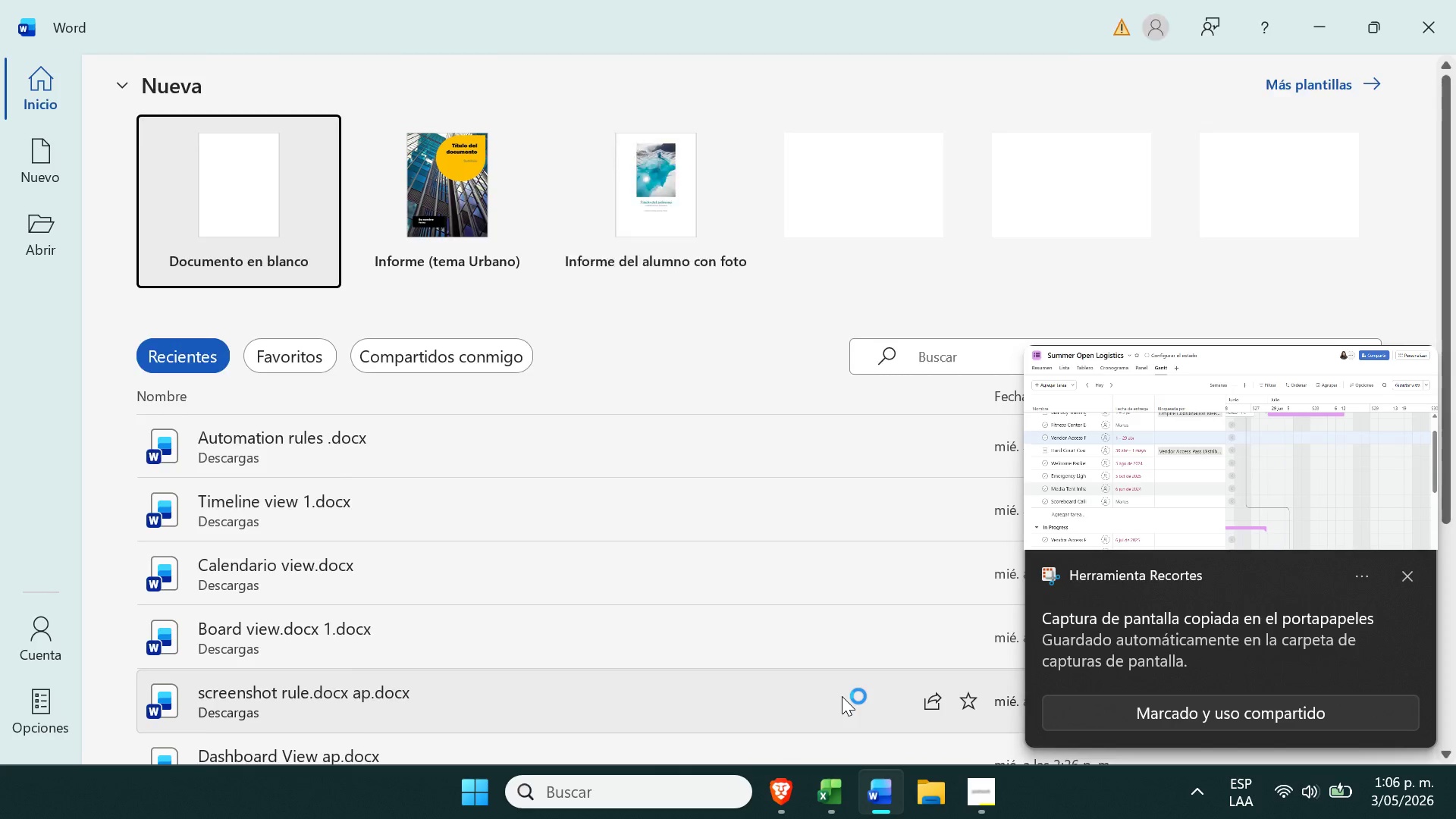 
left_click([273, 278])
 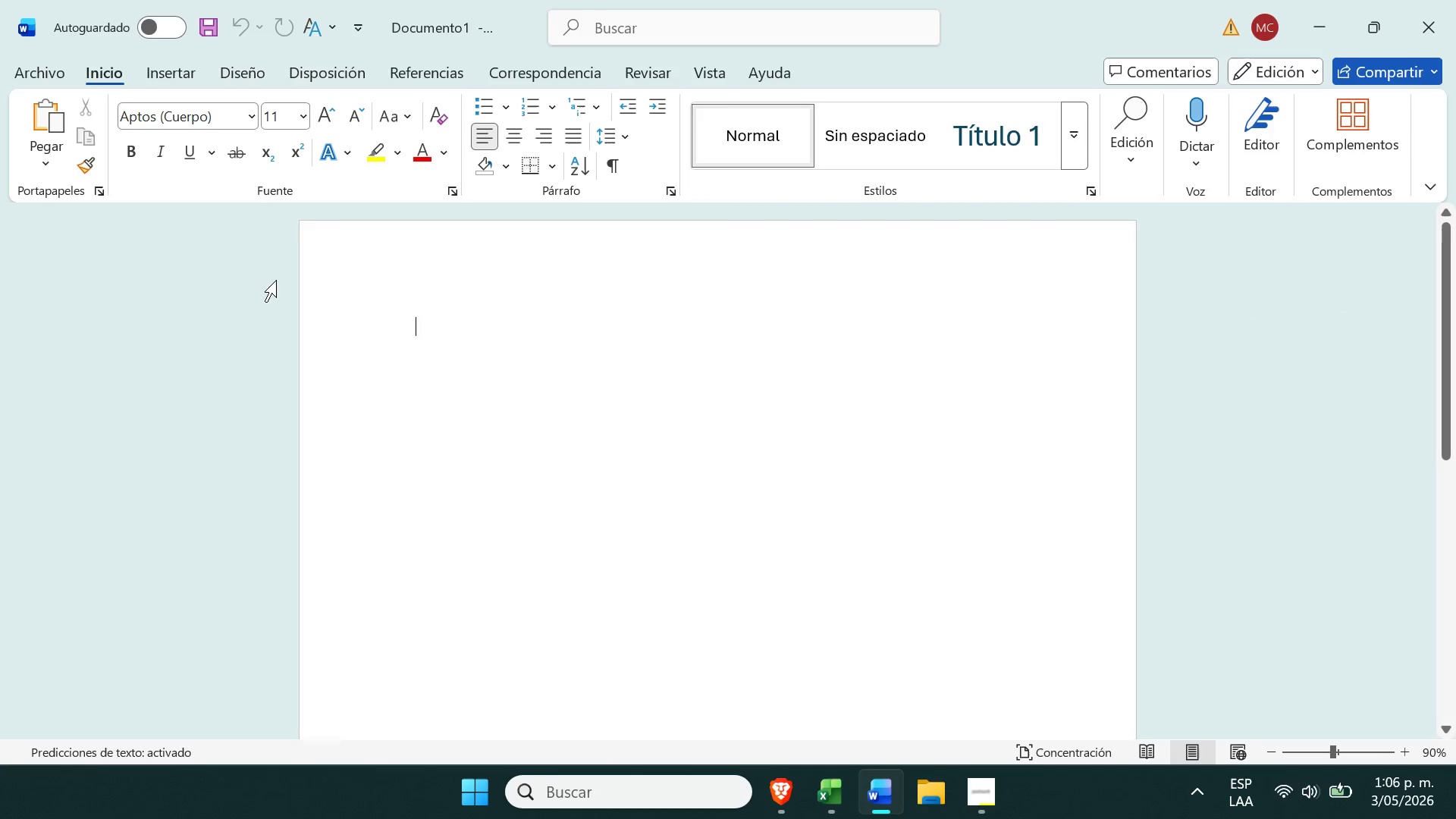 
left_click([444, 299])
 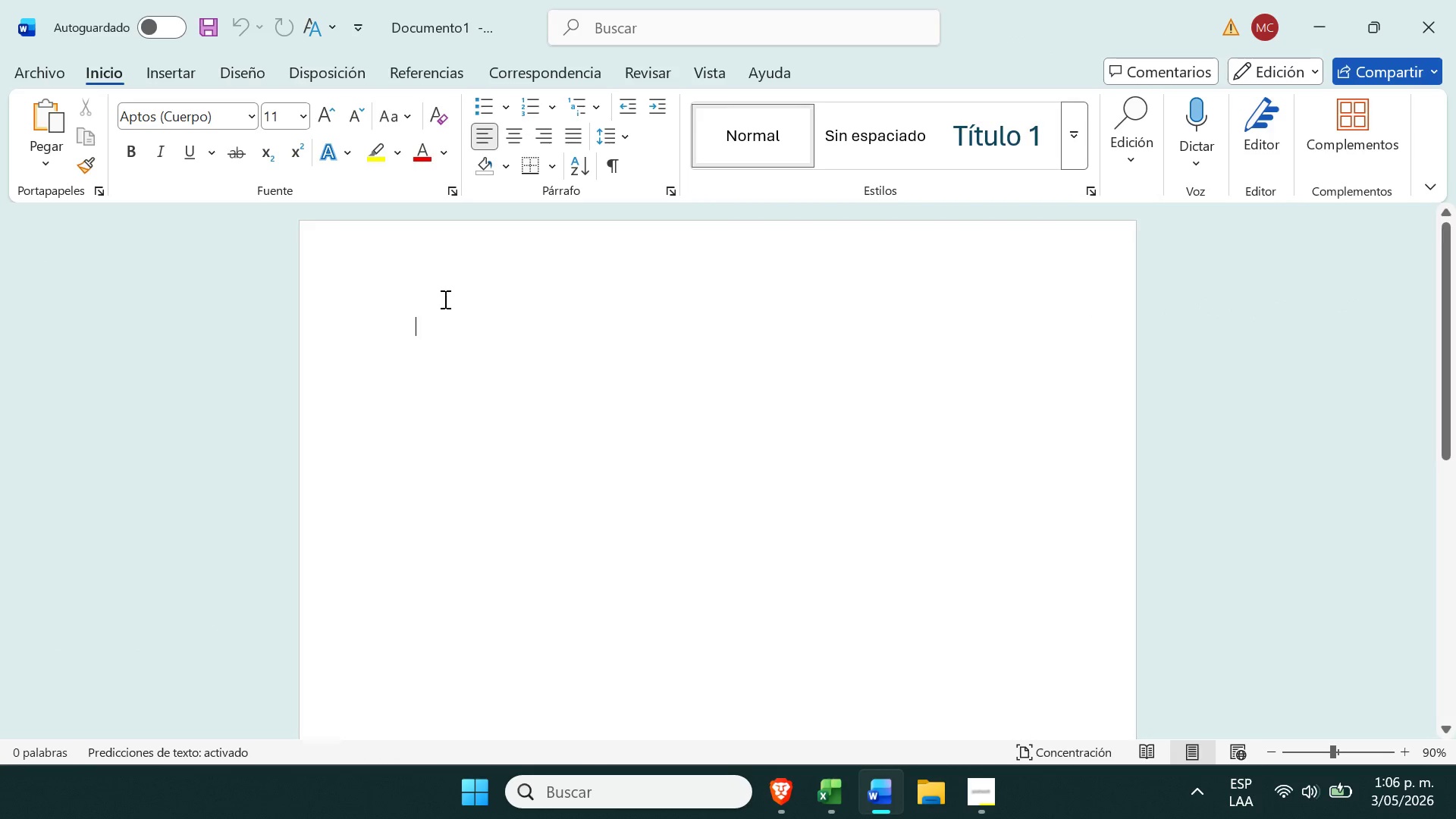 
key(Control+V)
 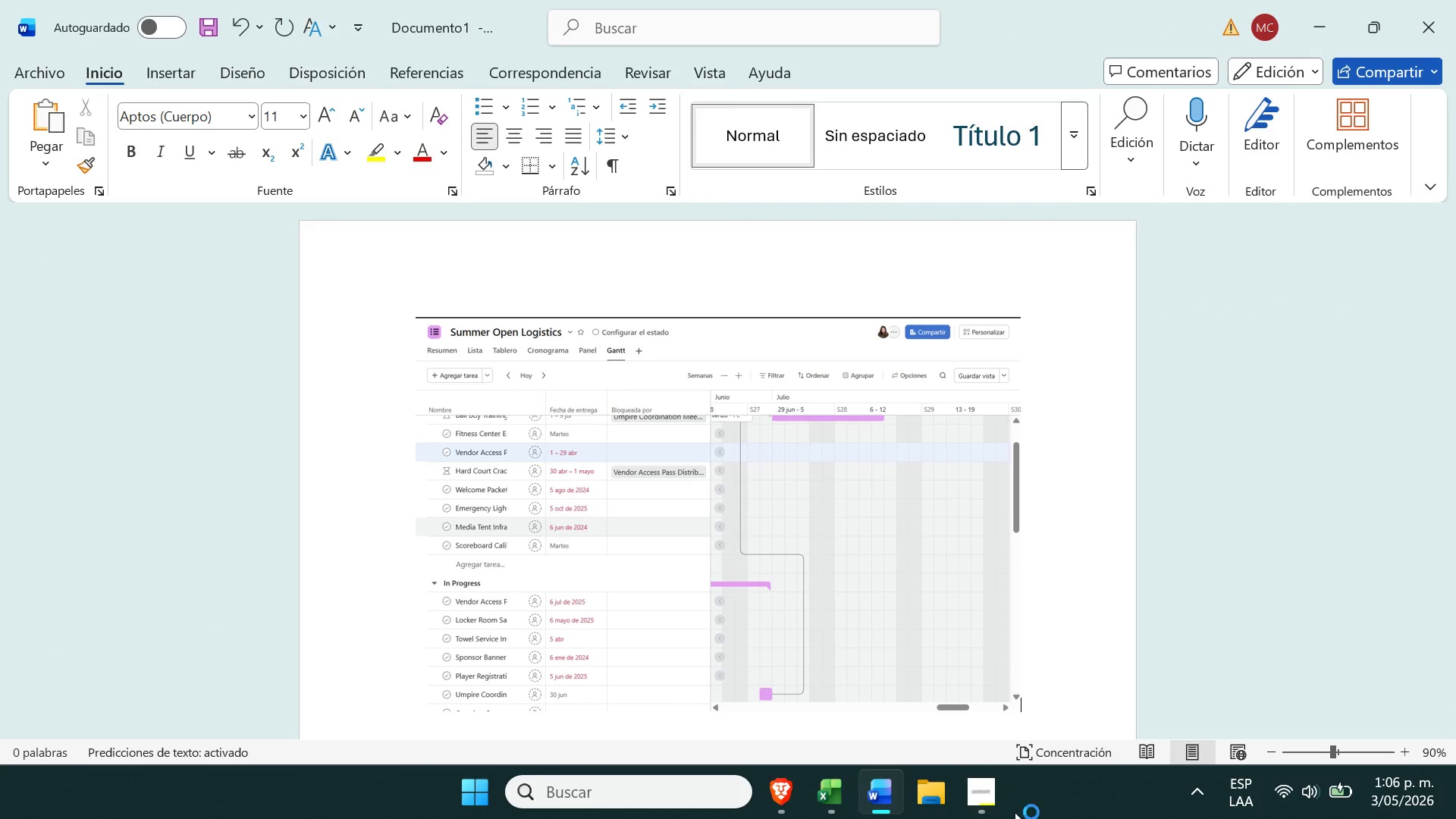 
left_click([974, 795])